 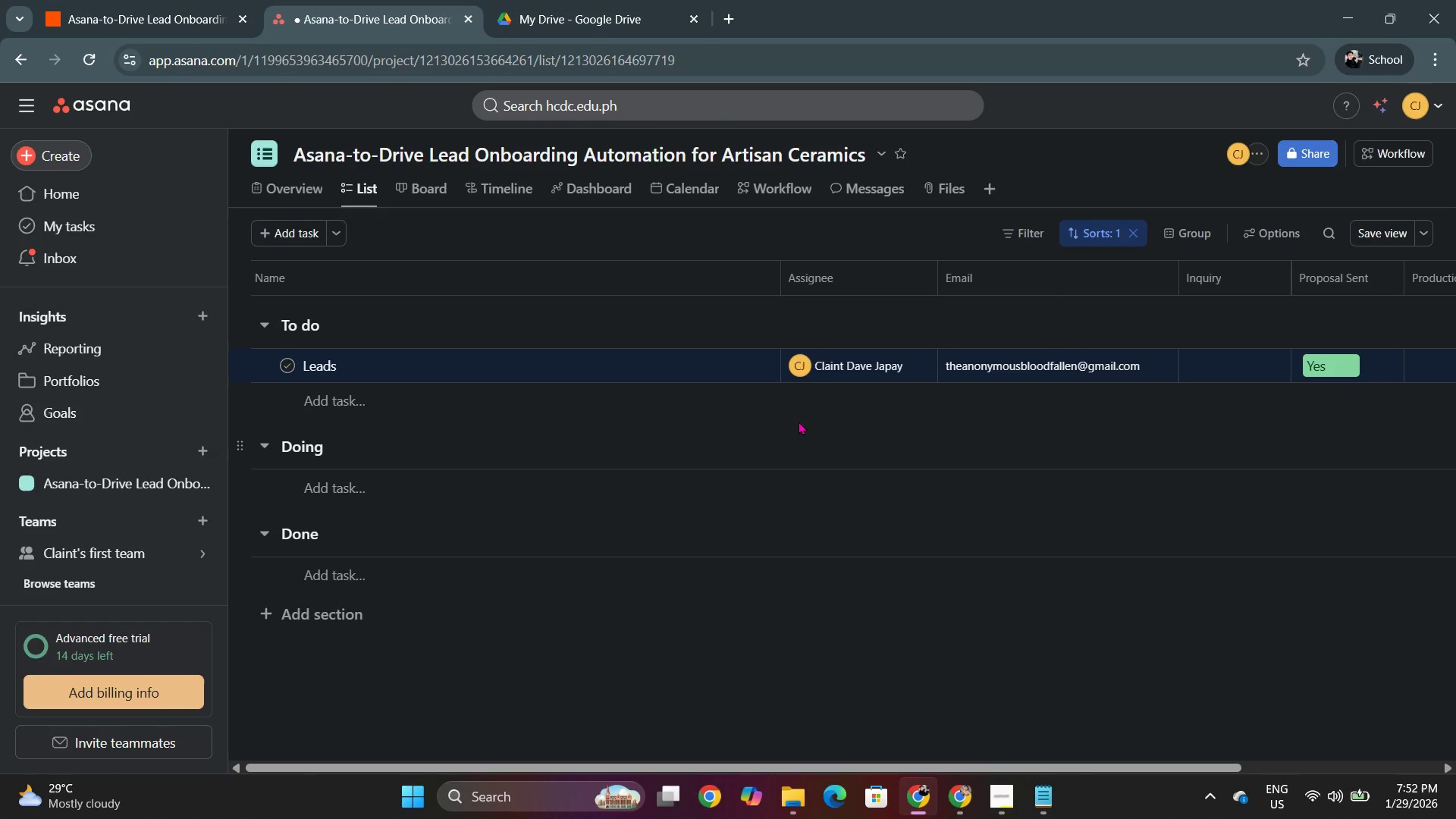 
left_click([142, 0])
 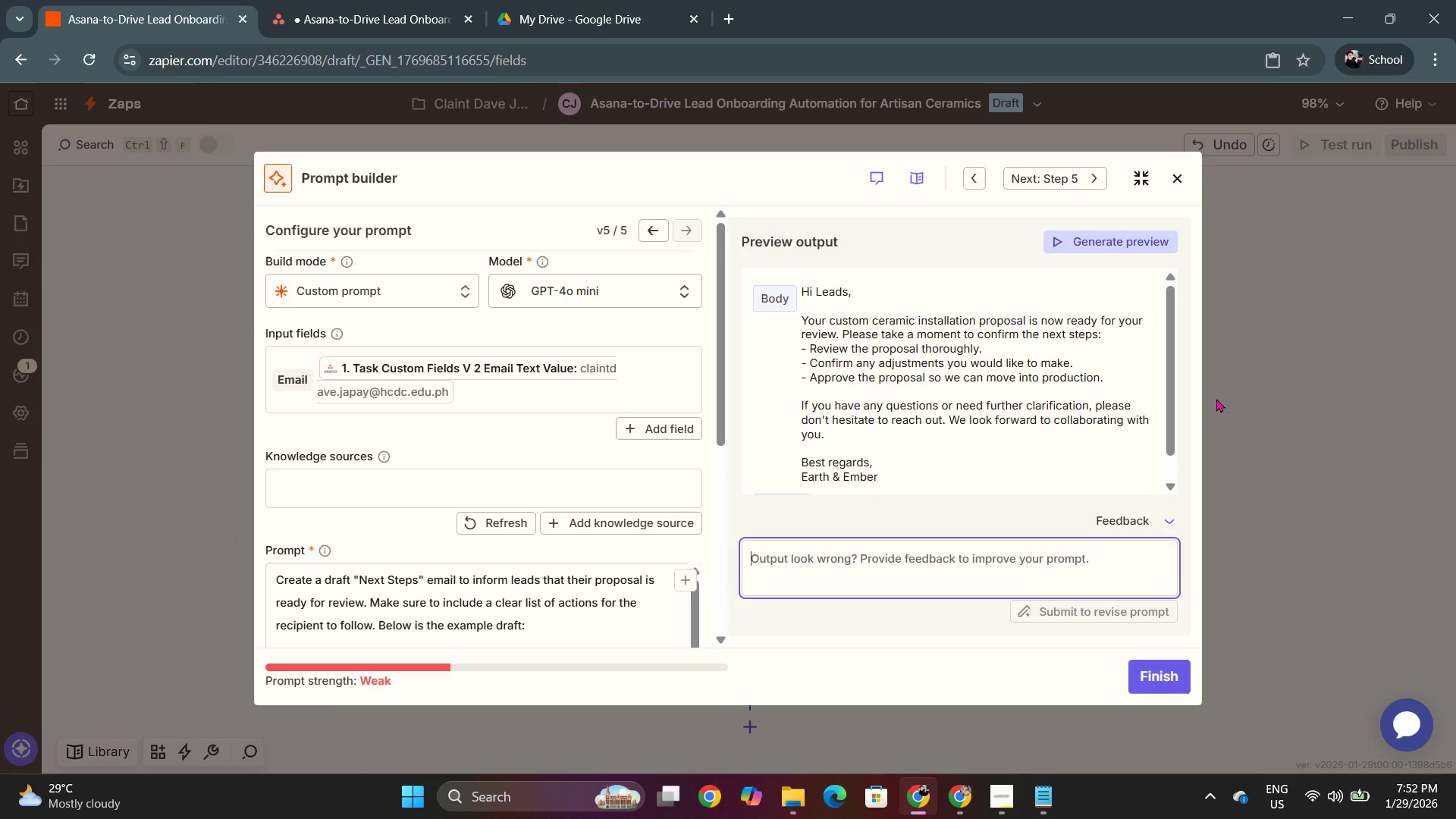 
left_click([1244, 369])
 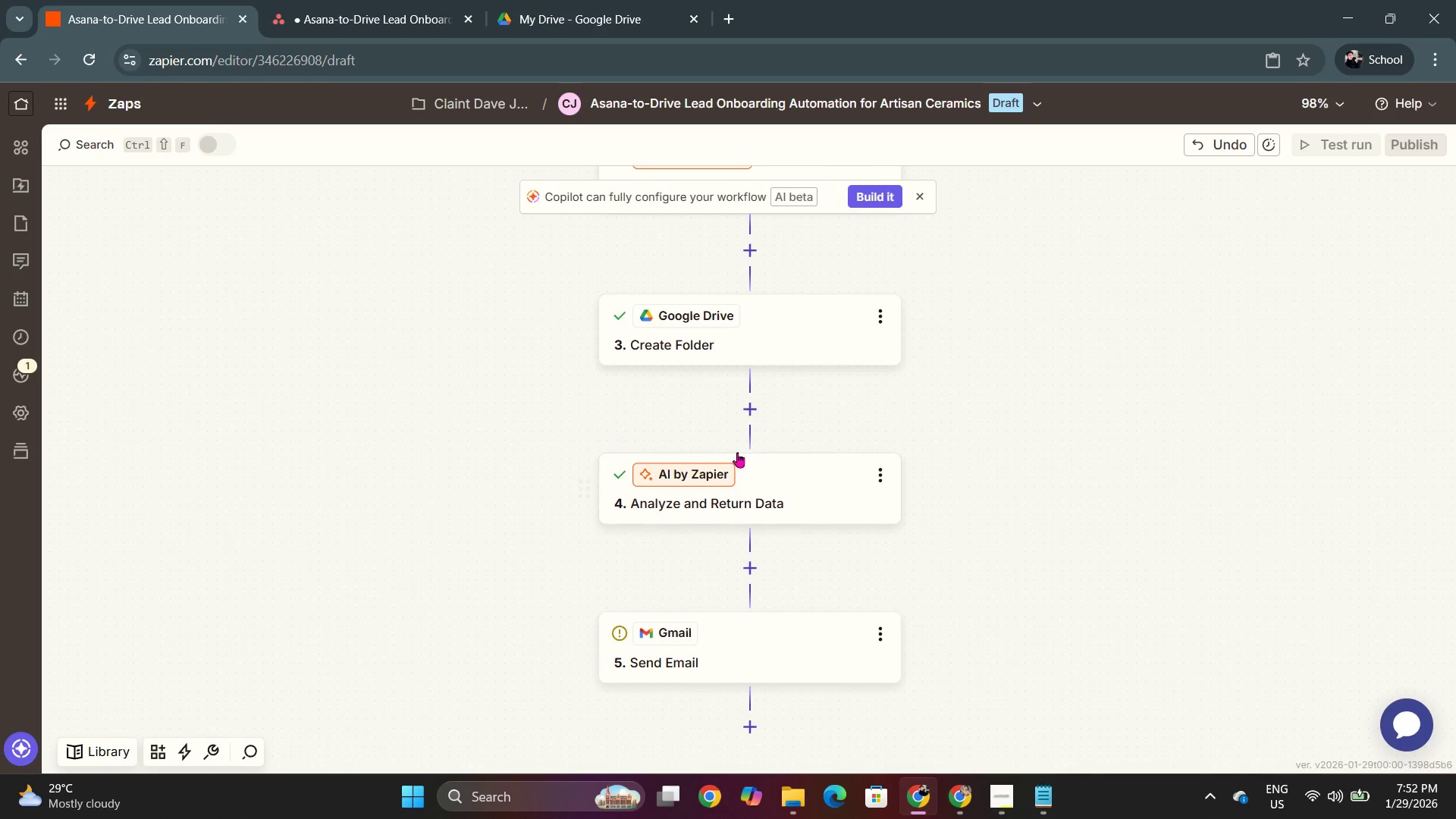 
left_click([776, 357])
 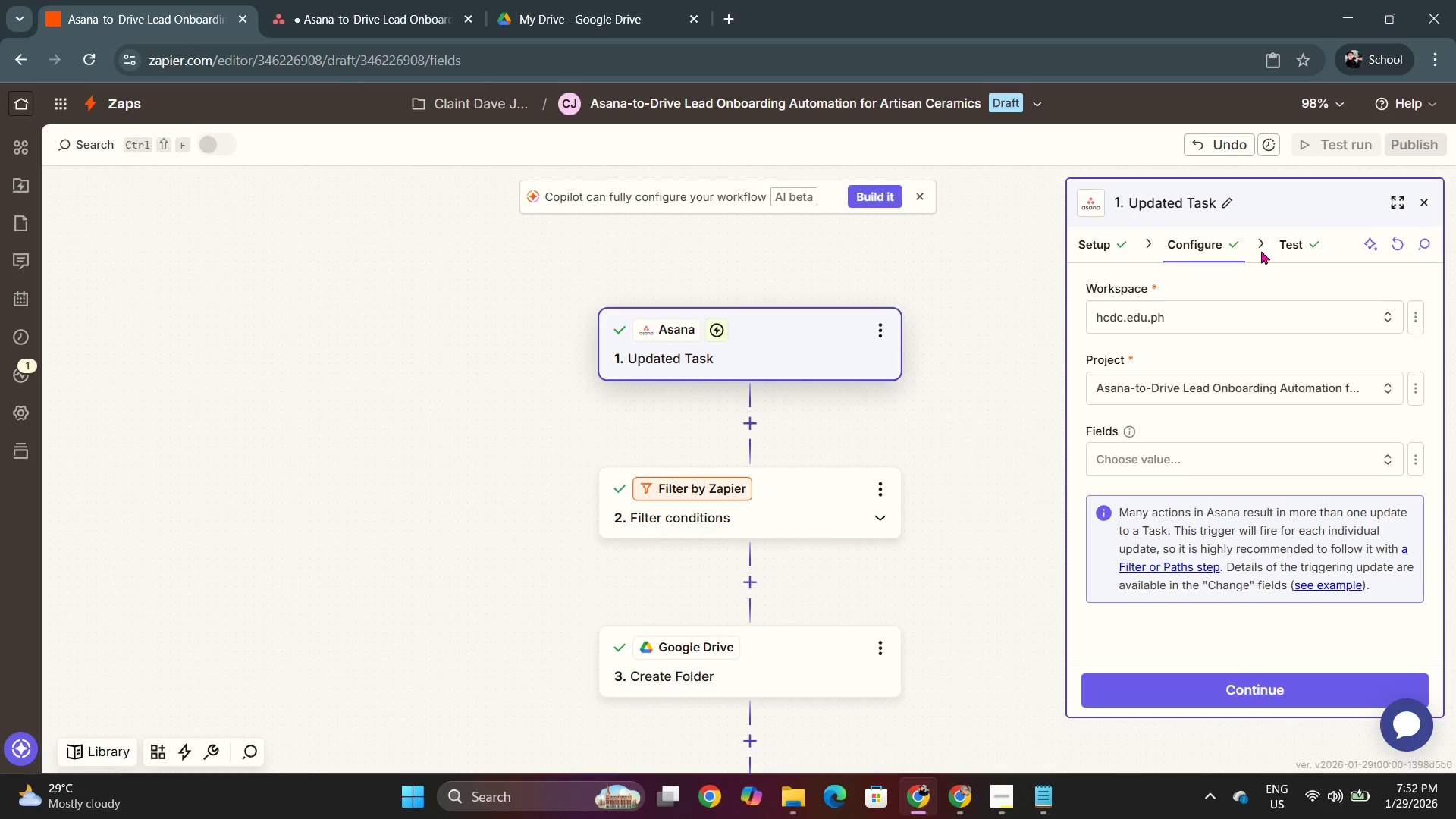 
scroll: coordinate [768, 336], scroll_direction: up, amount: 7.0
 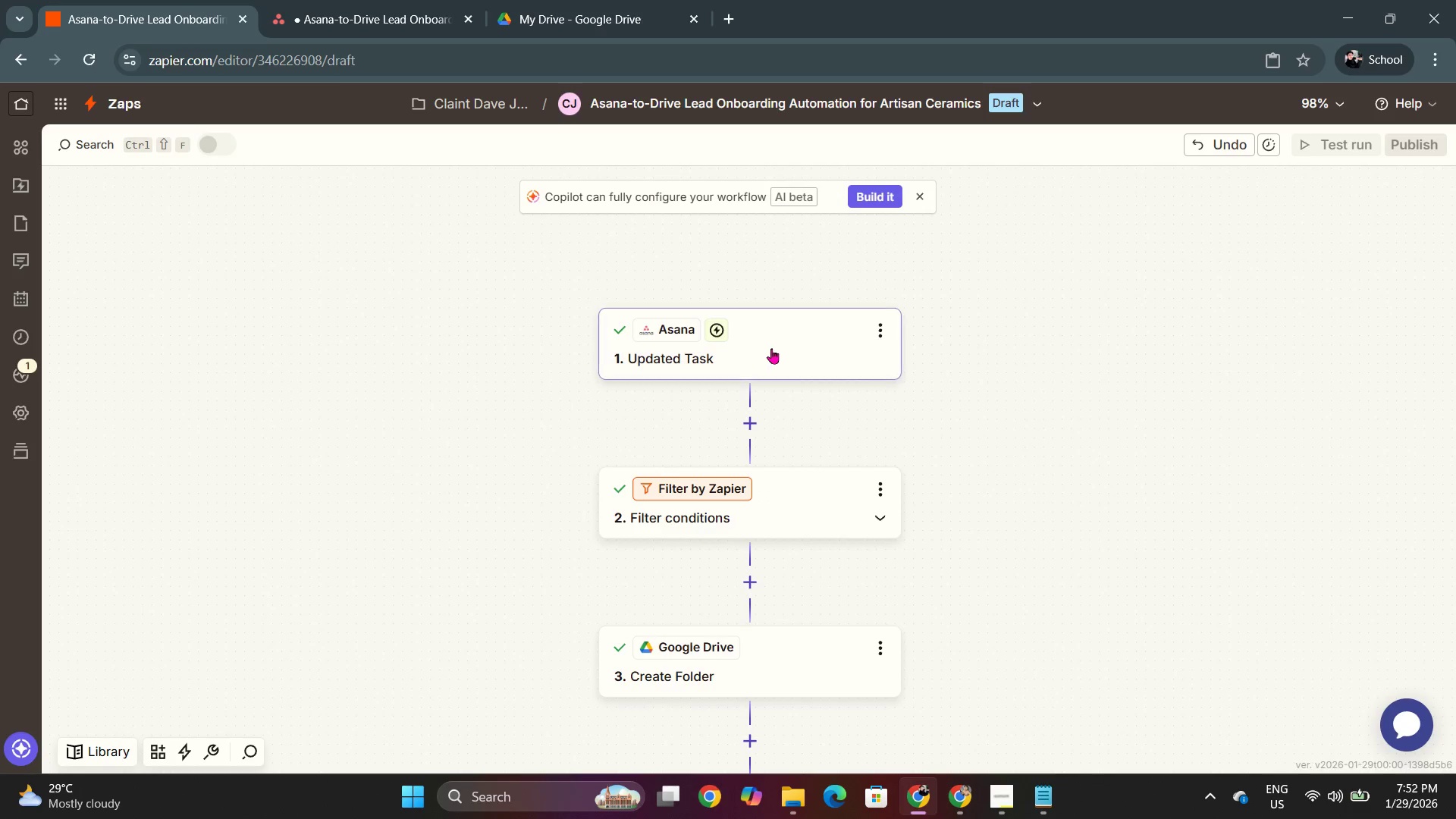 
left_click([1285, 248])
 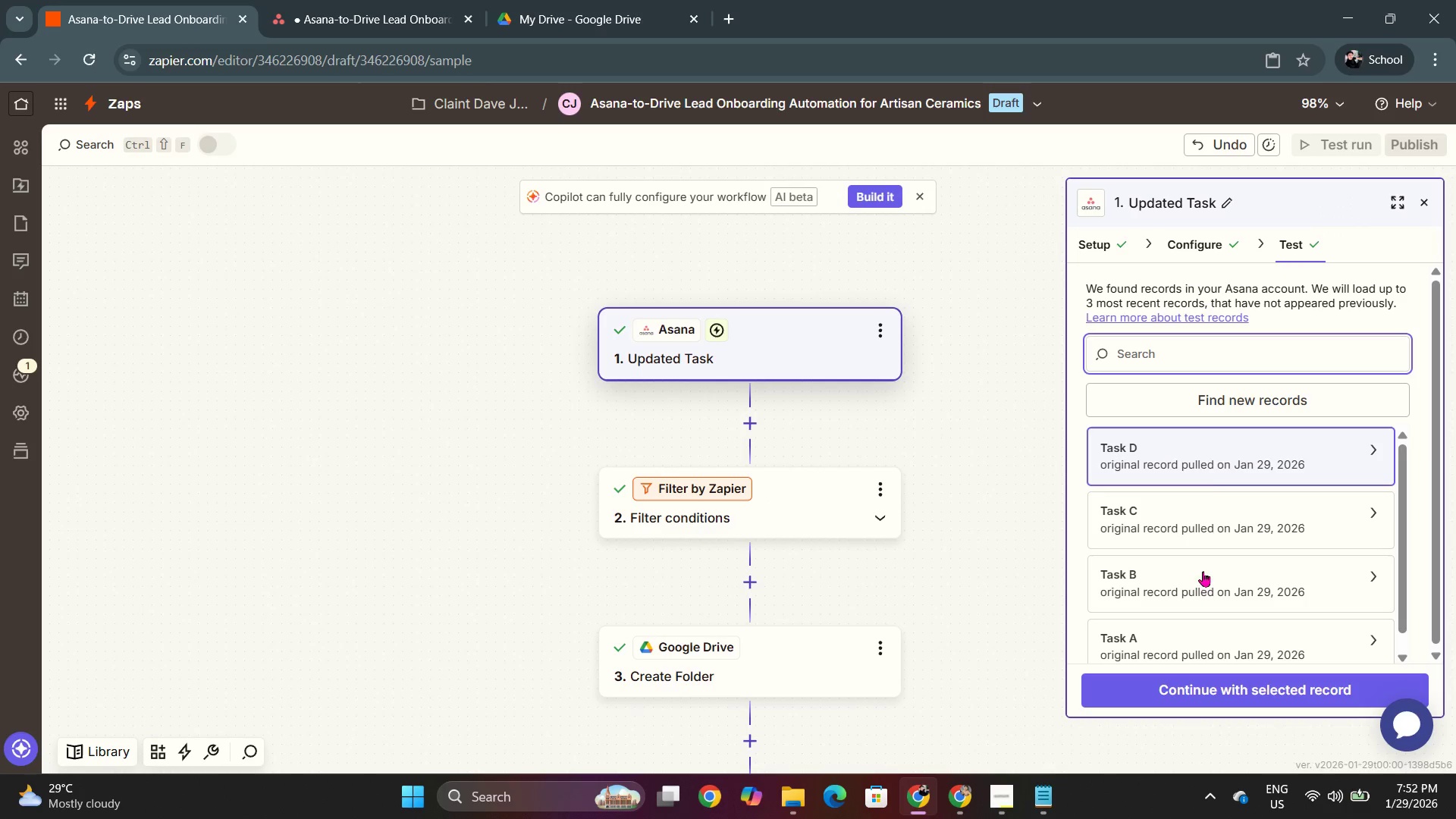 
left_click([1215, 394])
 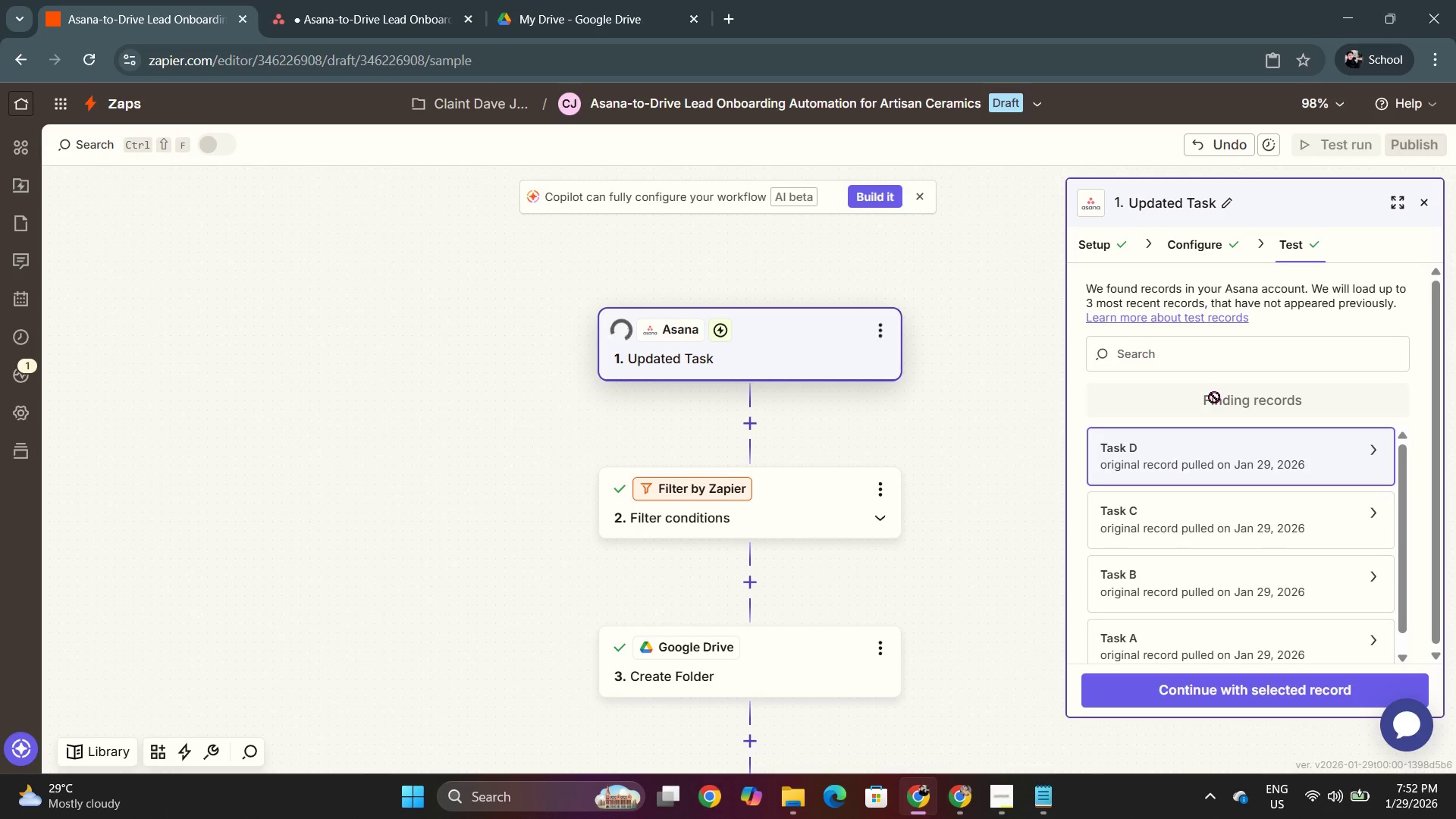 
left_click([1263, 460])
 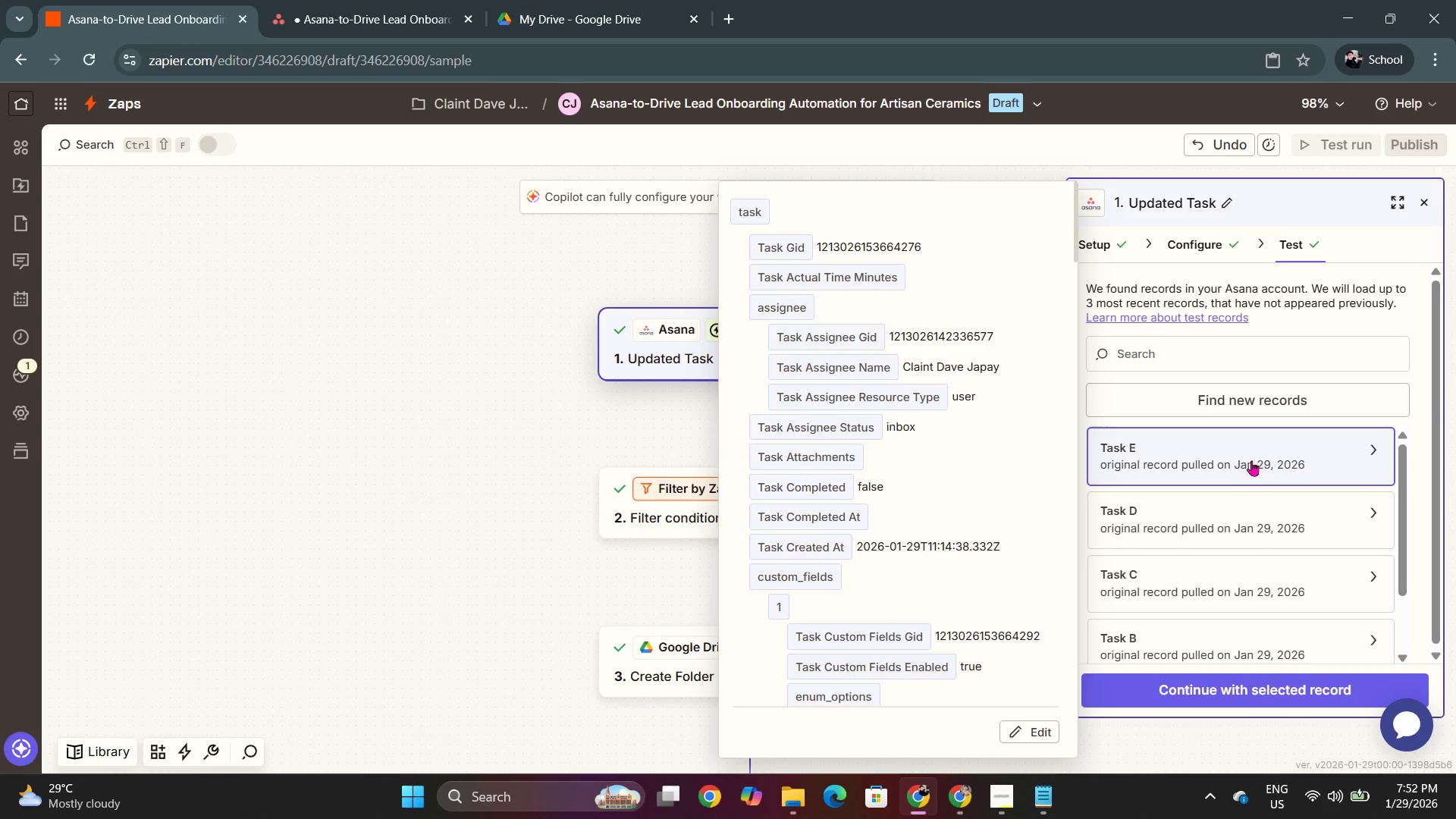 
left_click([1250, 460])
 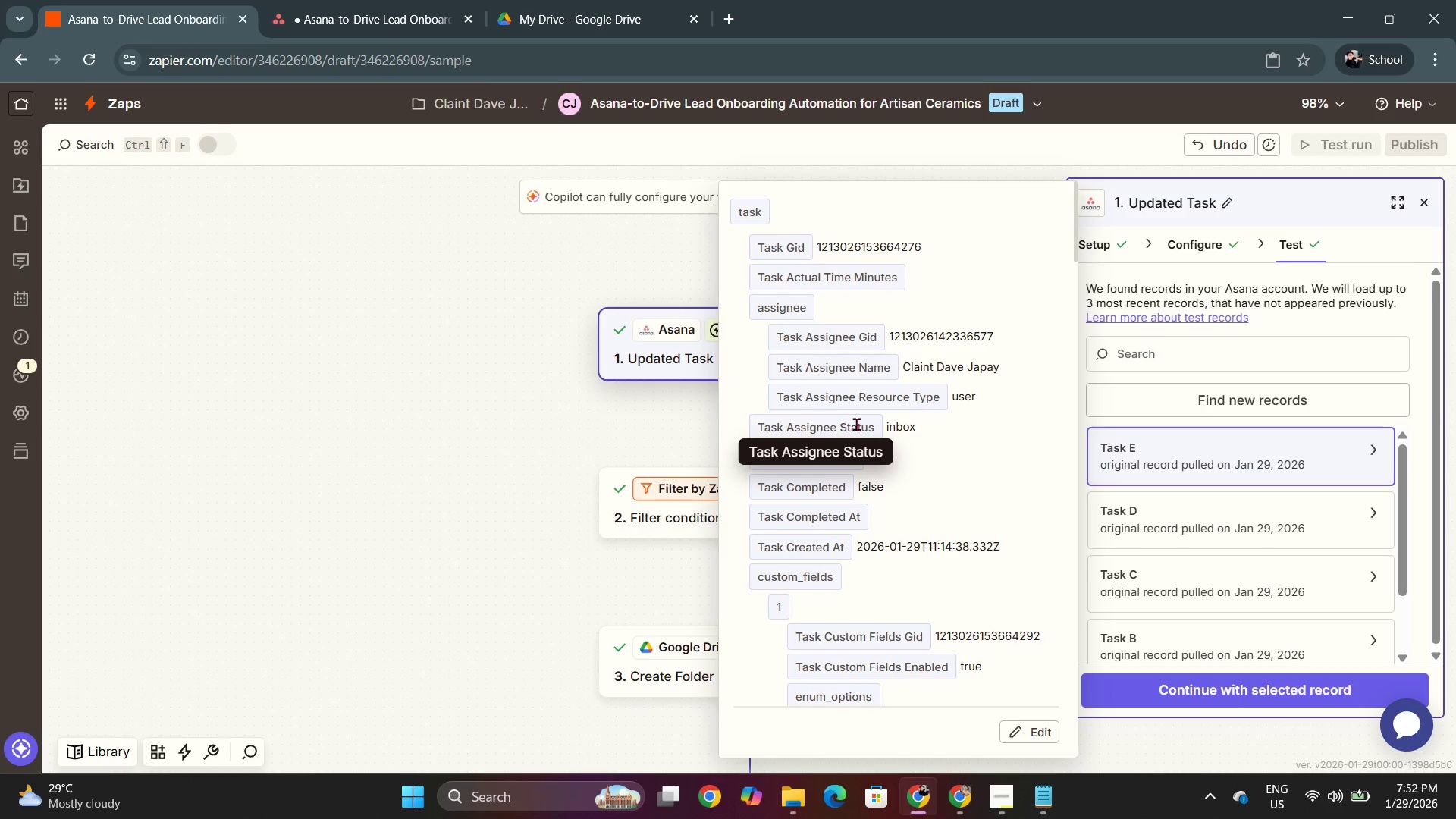 
key(Alt+AltLeft)
 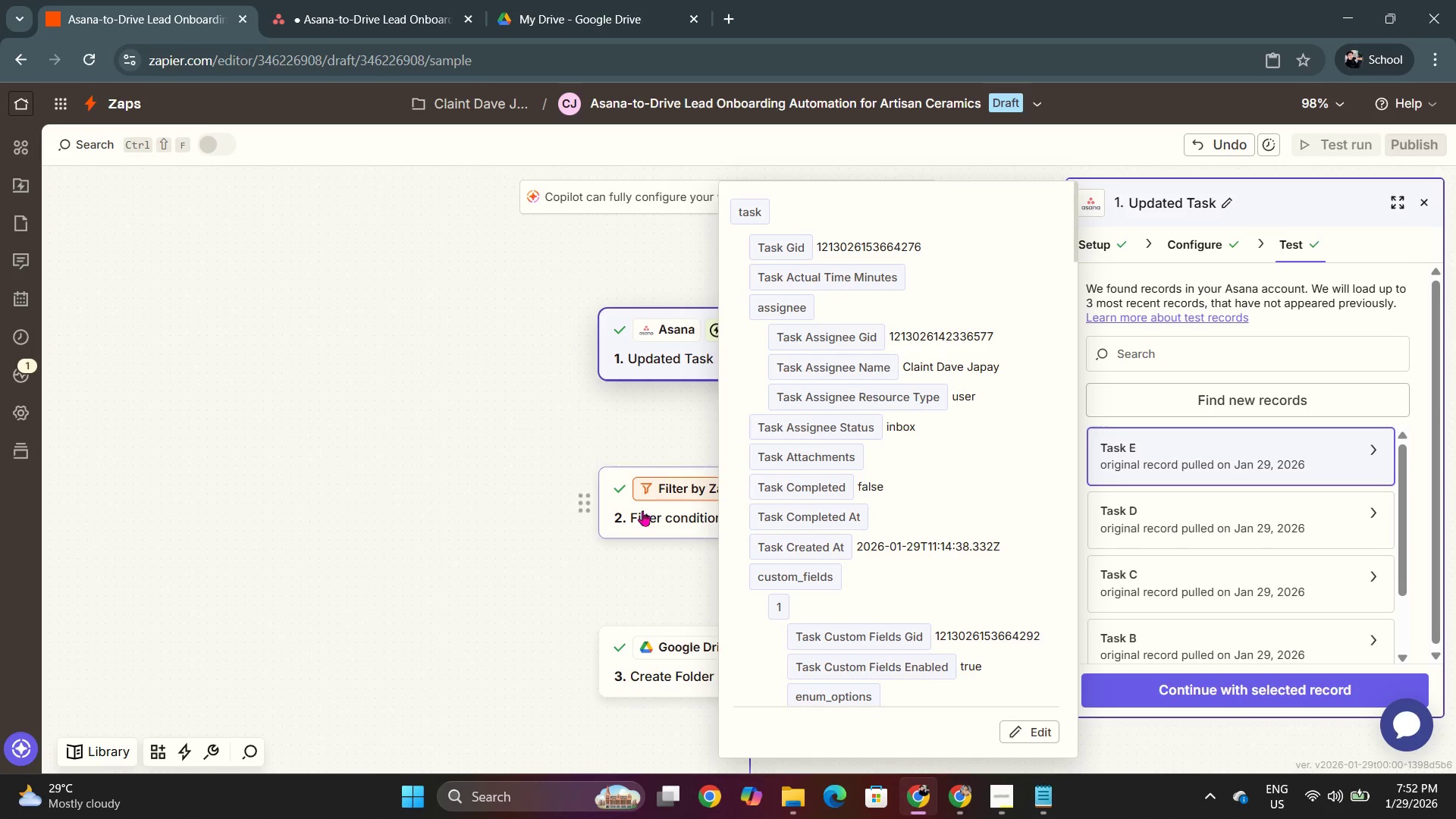 
left_click([642, 510])
 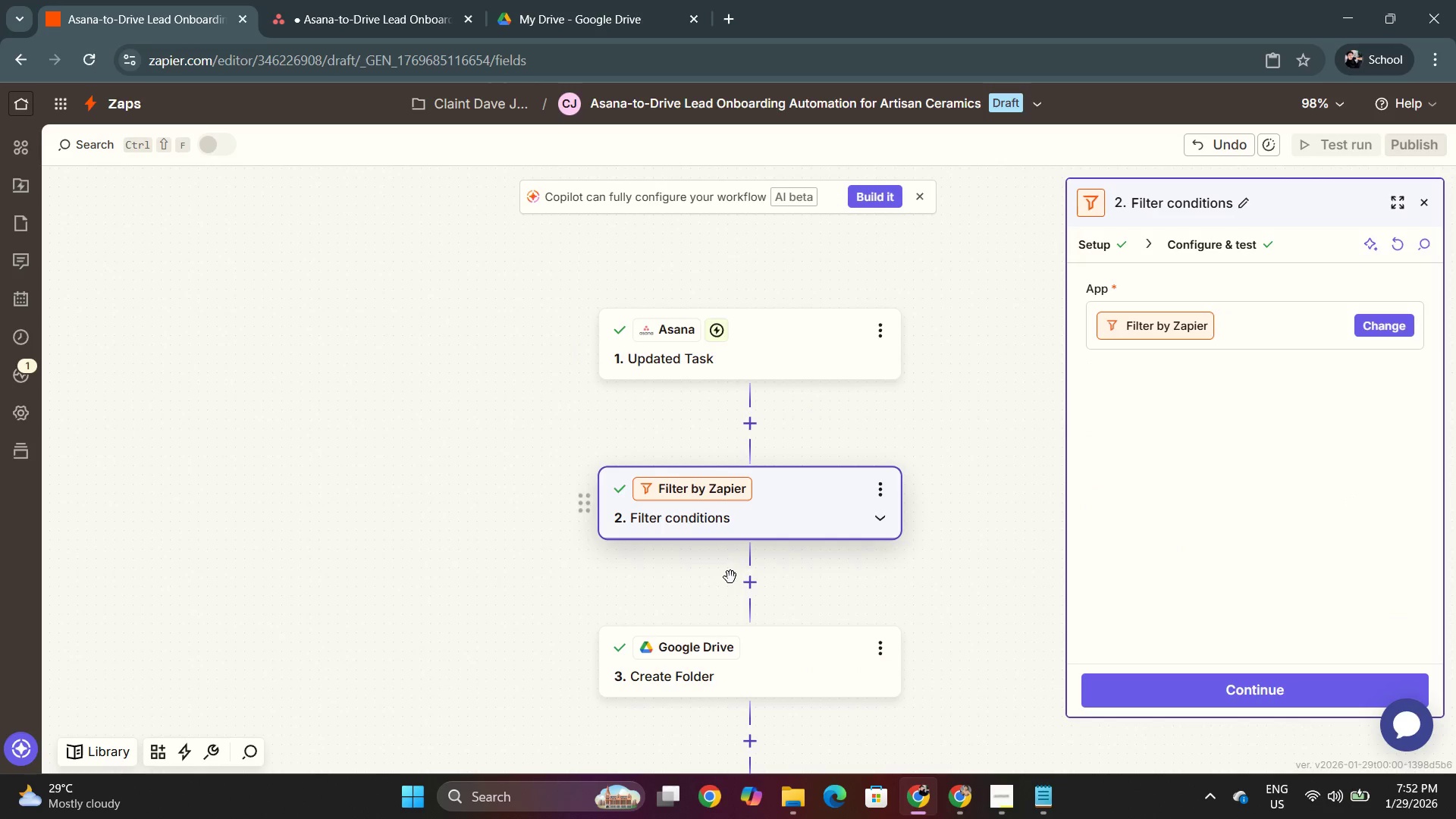 
left_click([744, 560])
 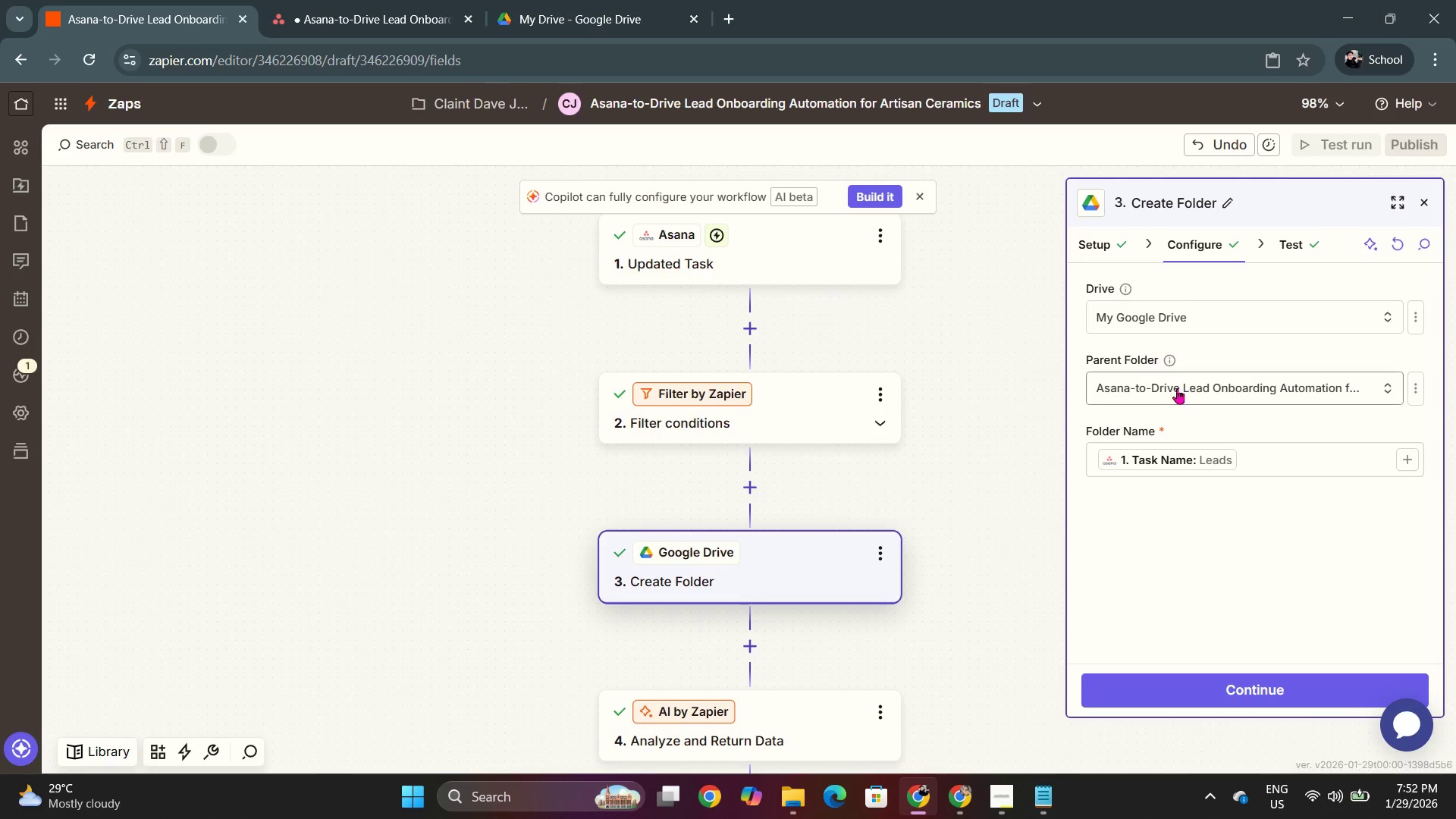 
scroll: coordinate [891, 485], scroll_direction: down, amount: 4.0
 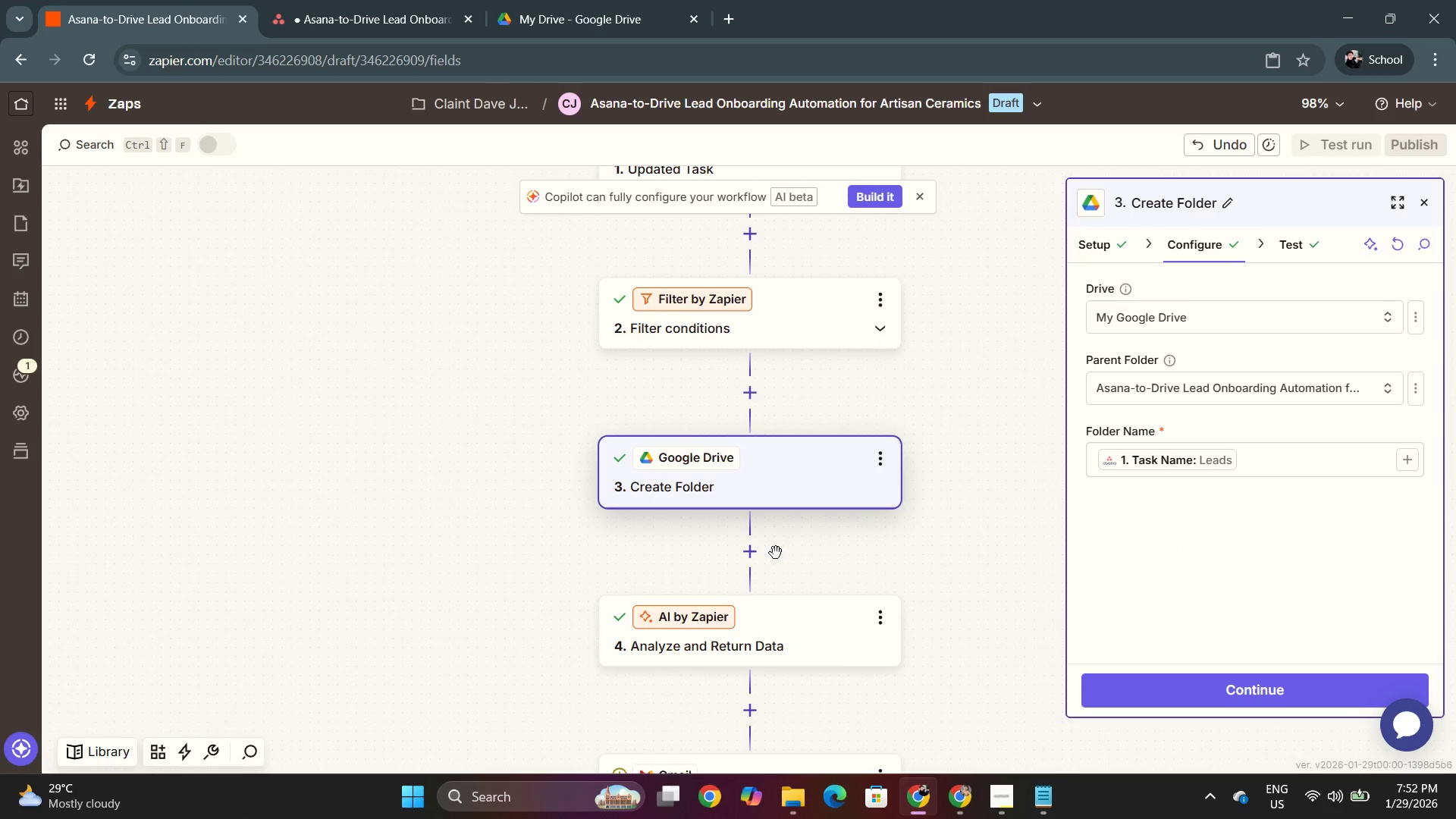 
left_click([758, 641])
 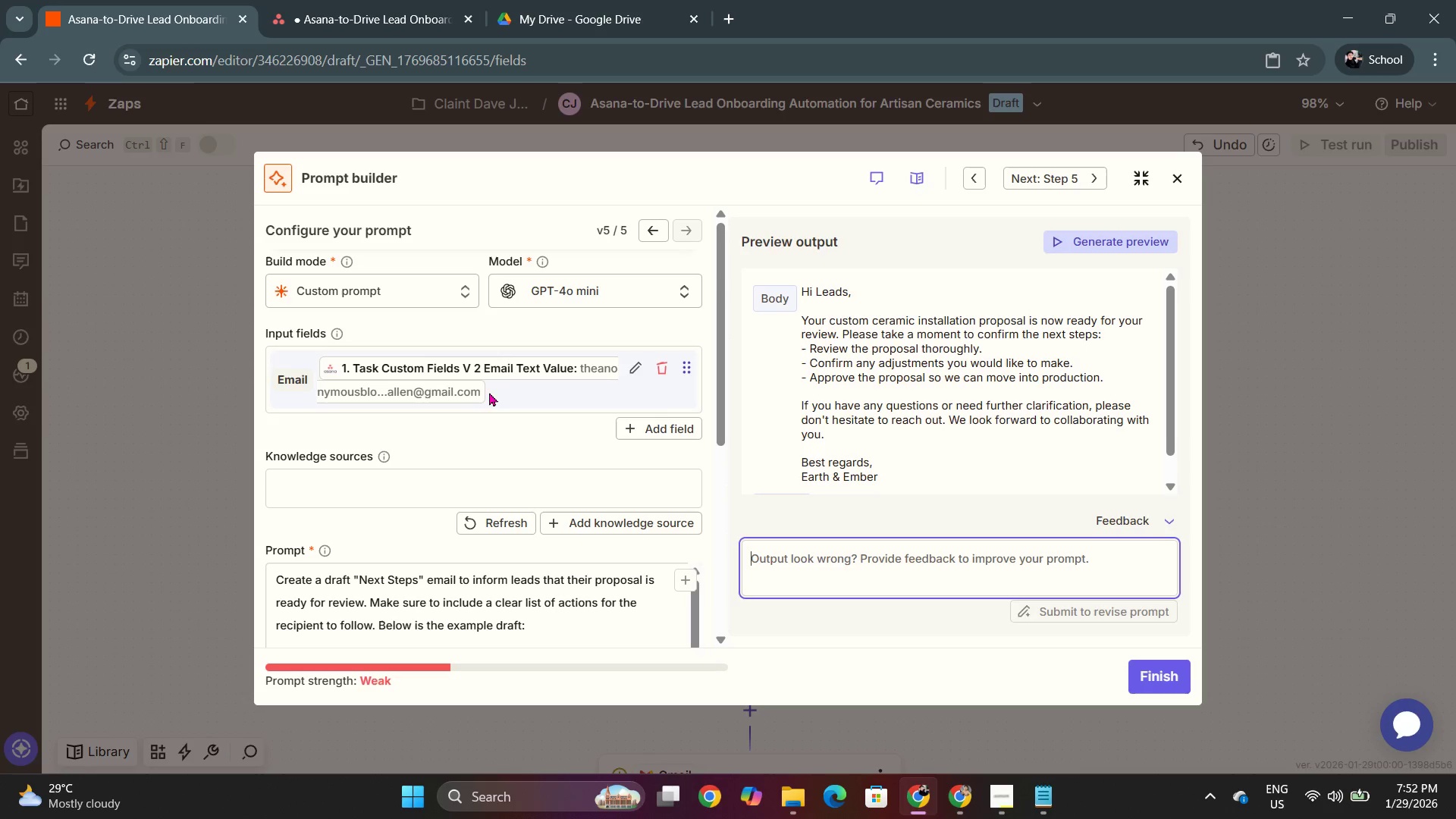 
wait(9.83)
 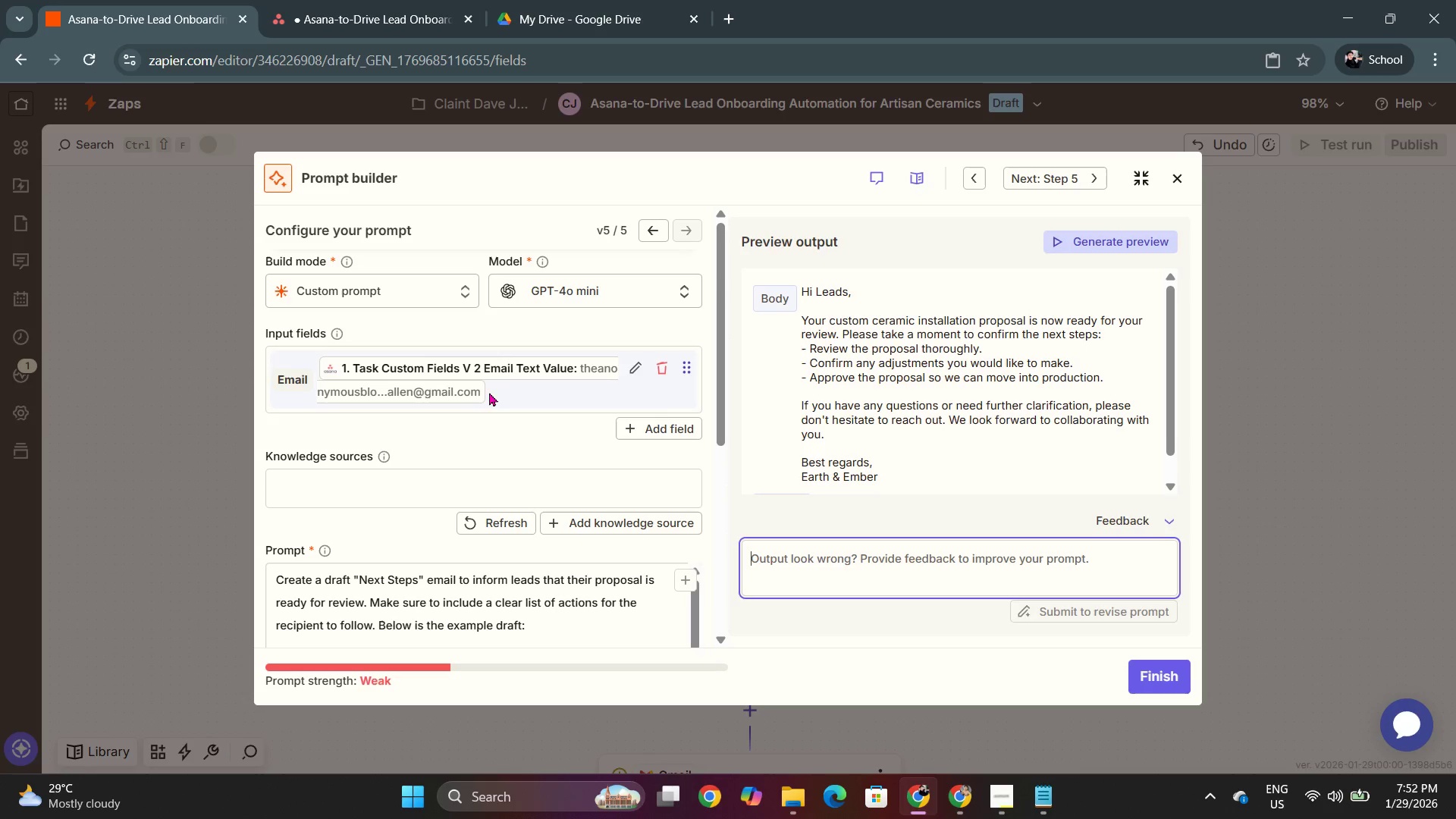 
scroll: coordinate [457, 405], scroll_direction: down, amount: 1.0
 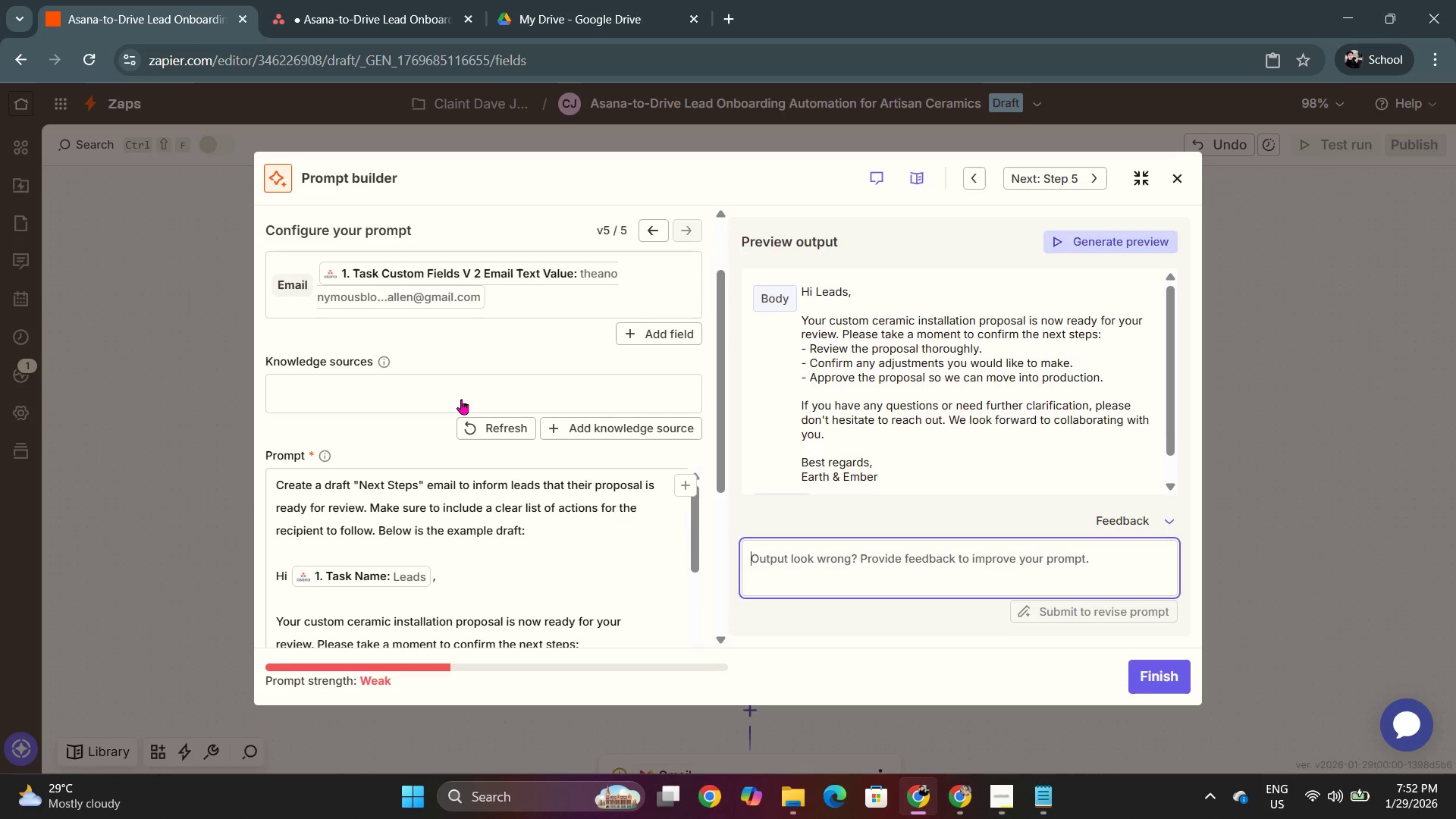 
scroll: coordinate [459, 366], scroll_direction: up, amount: 4.0
 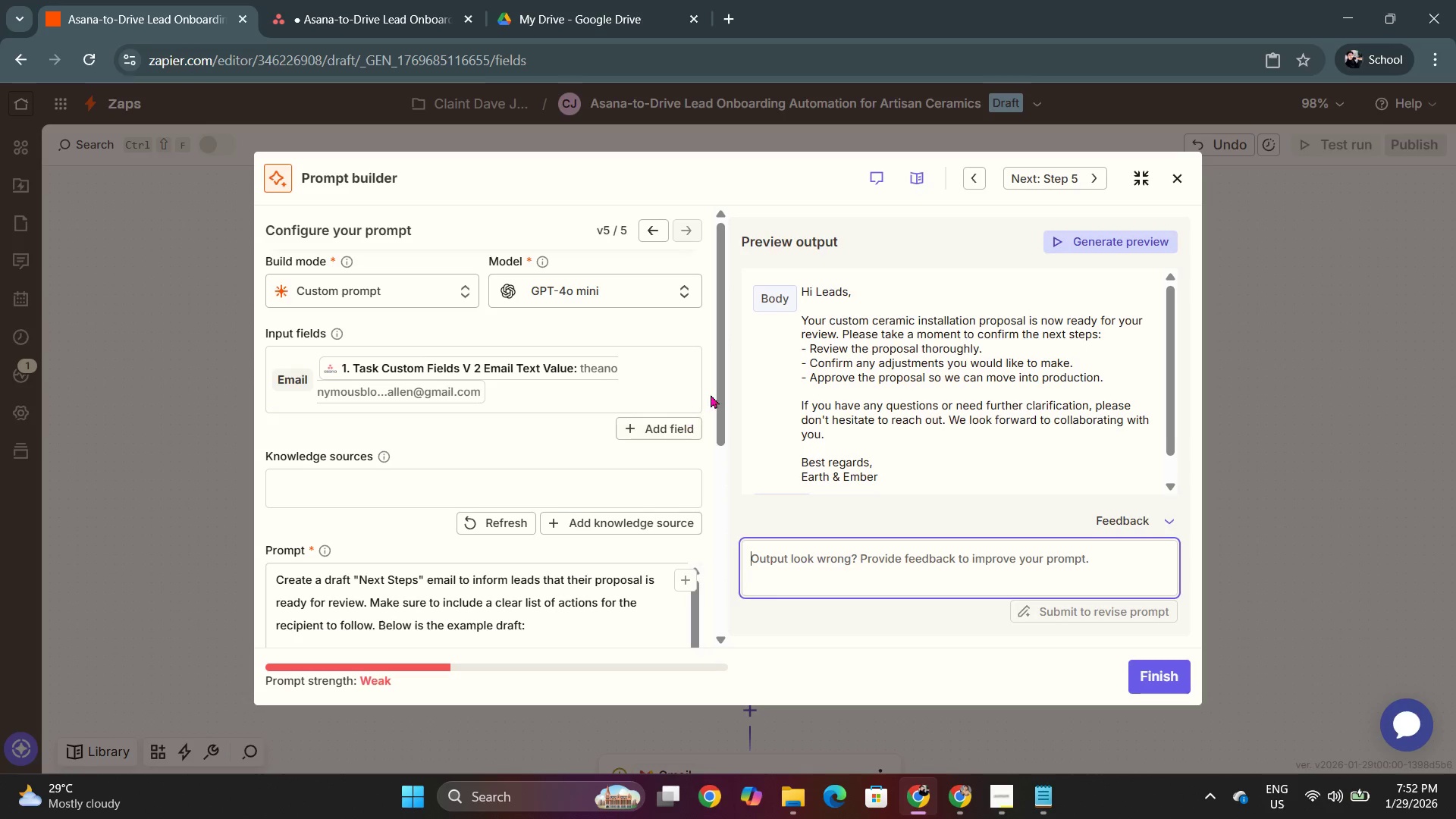 
scroll: coordinate [606, 459], scroll_direction: down, amount: 2.0
 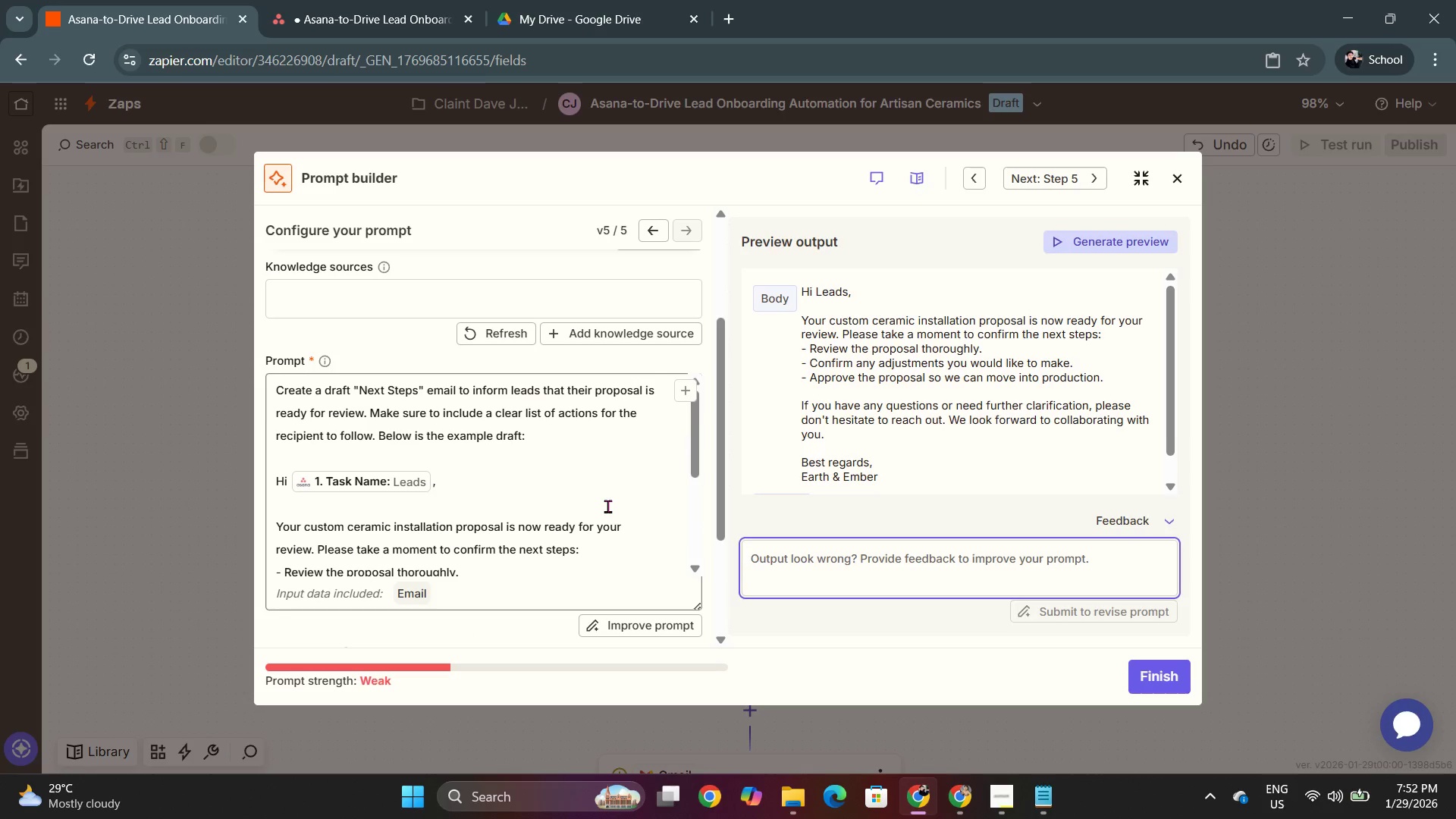 
scroll: coordinate [910, 413], scroll_direction: up, amount: 4.0
 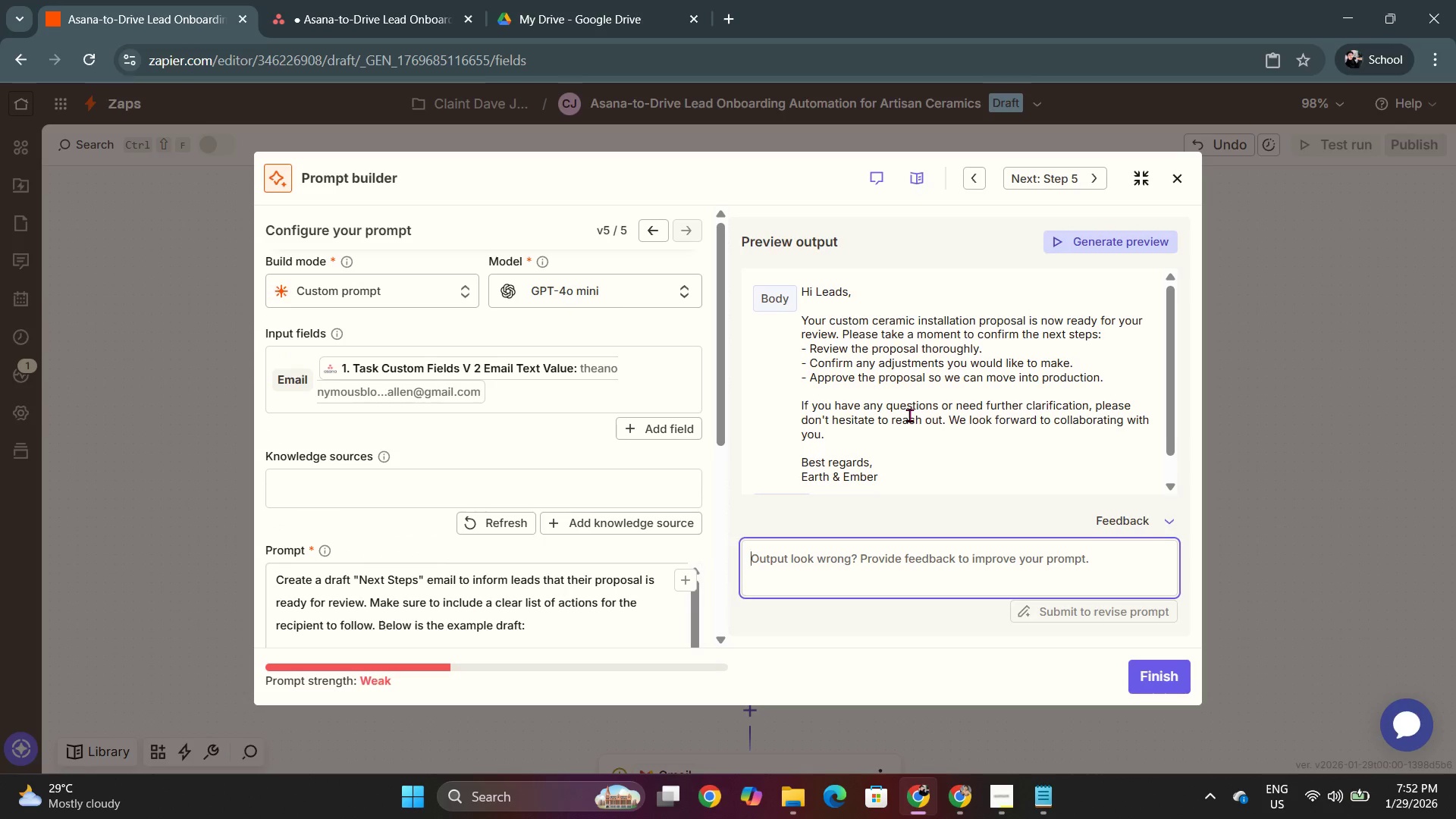 
scroll: coordinate [909, 420], scroll_direction: down, amount: 4.0
 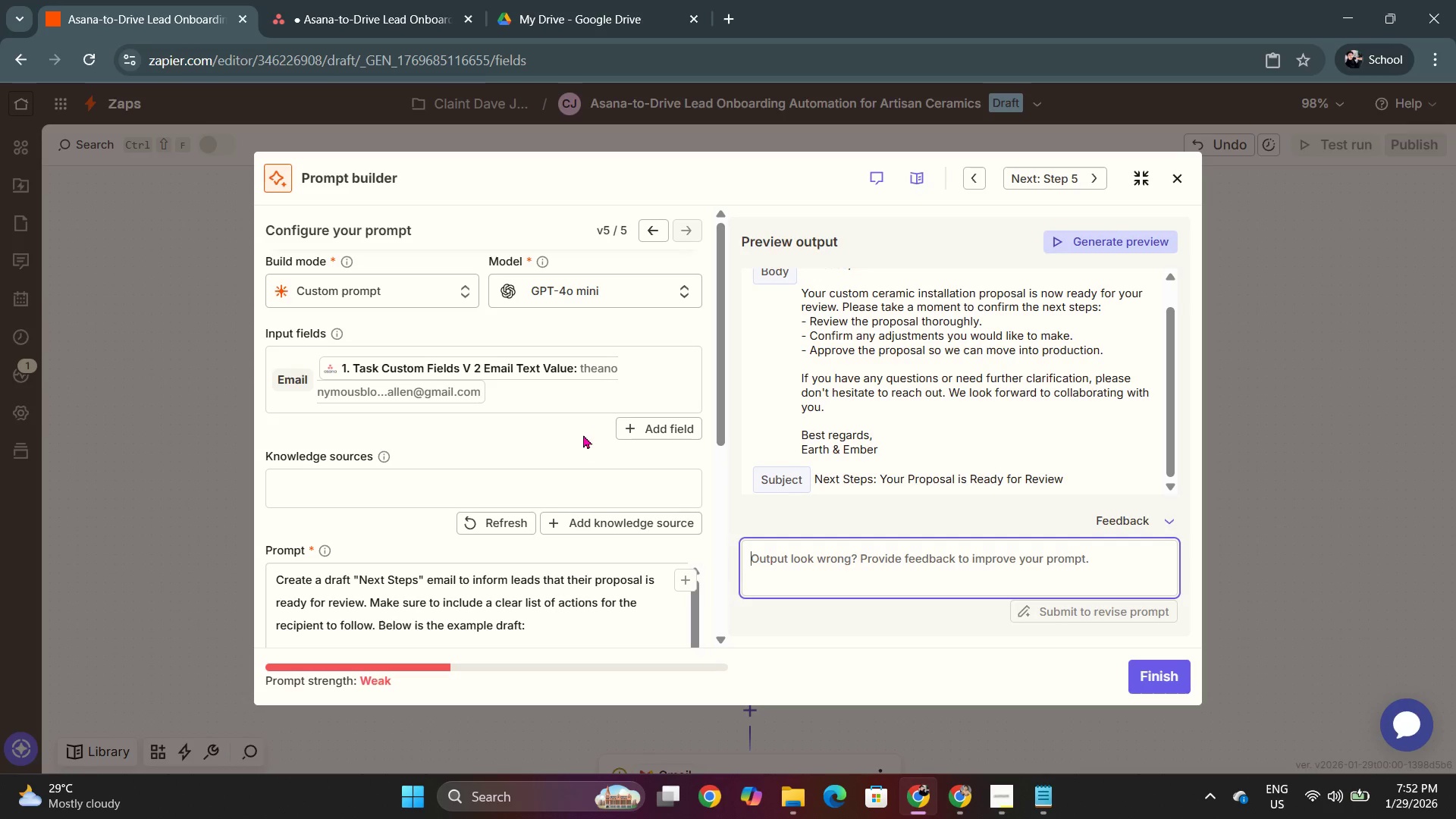 
scroll: coordinate [579, 426], scroll_direction: up, amount: 2.0
 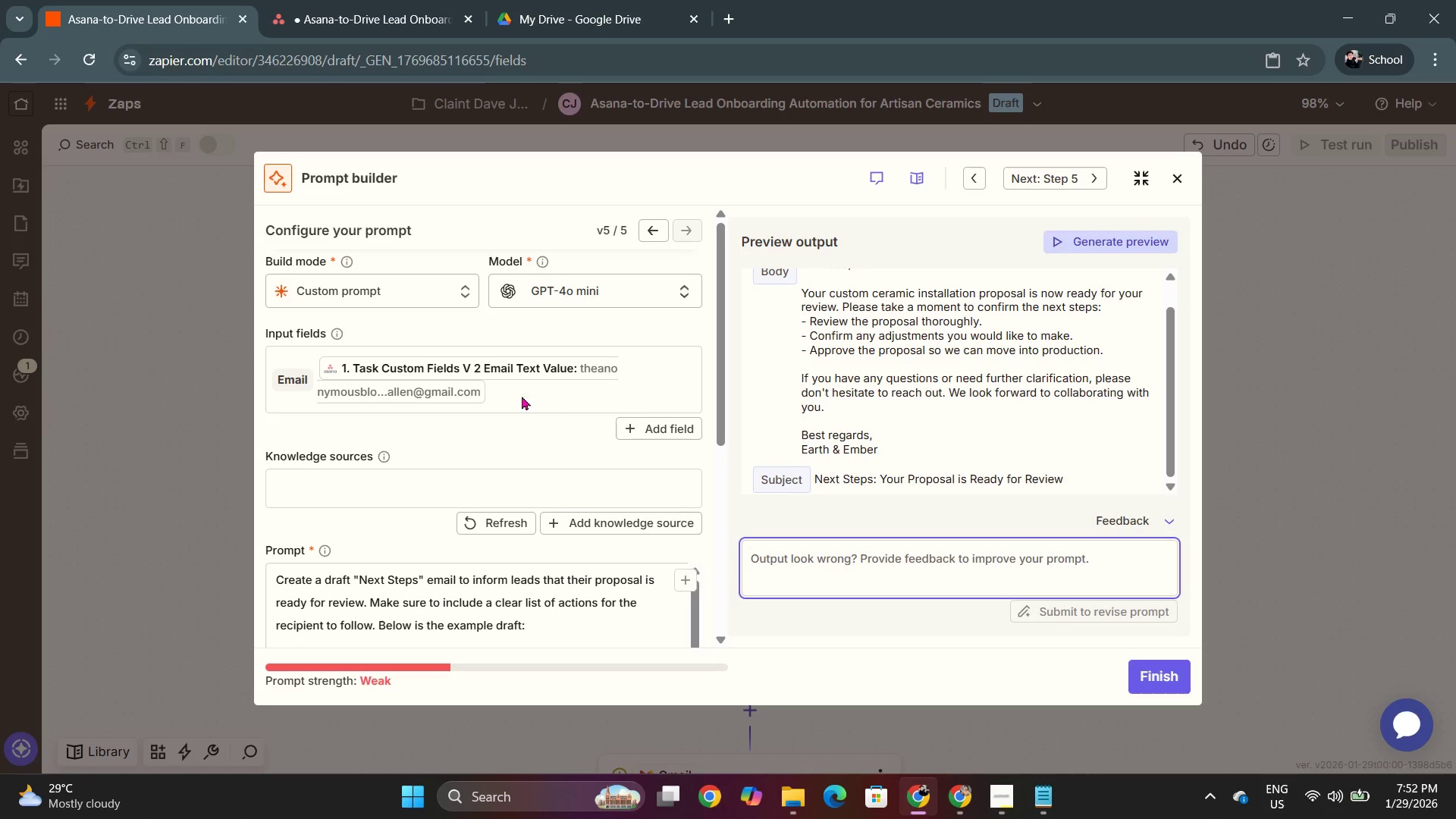 
mouse_move([539, 393])
 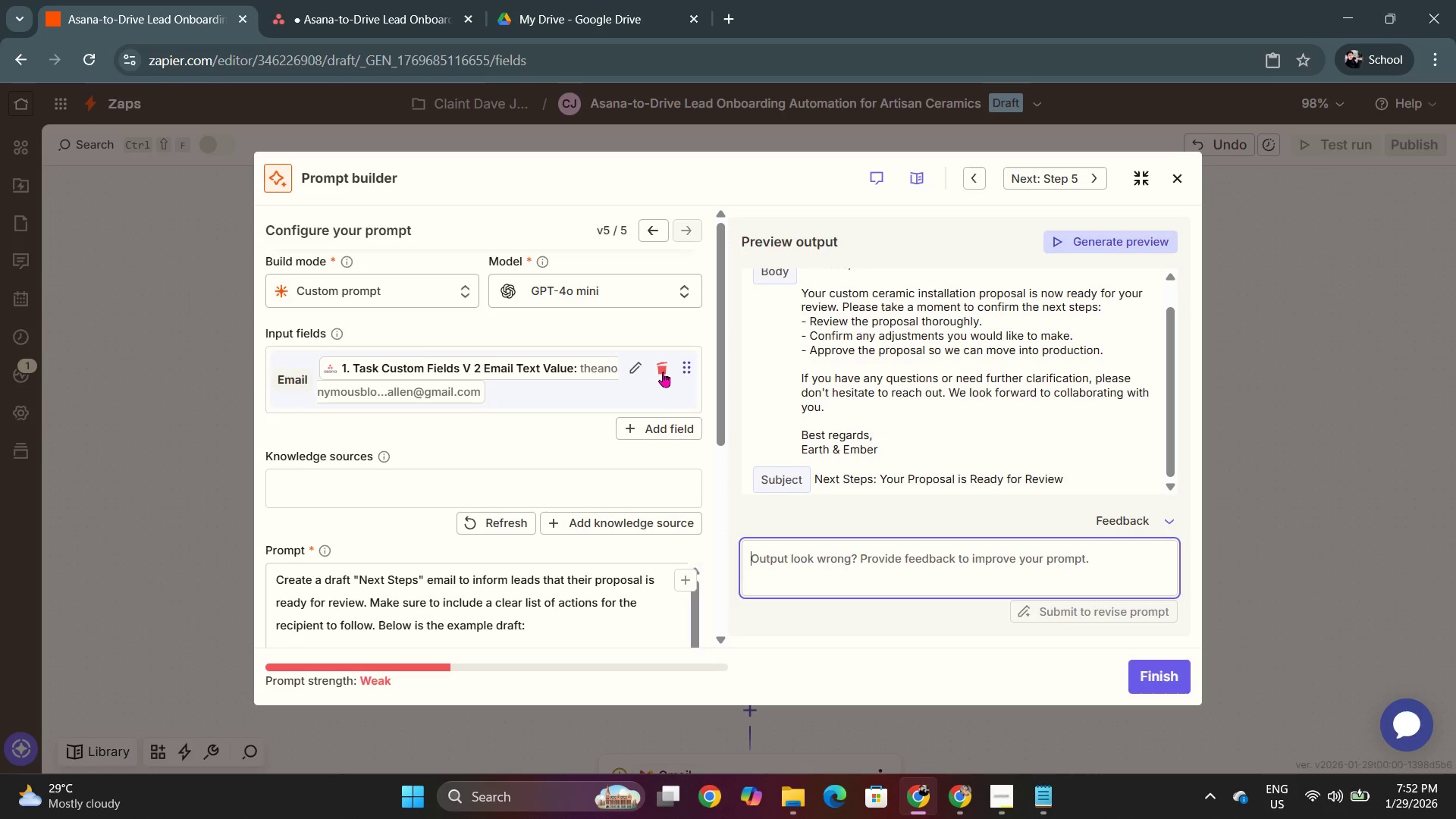 
scroll: coordinate [603, 449], scroll_direction: down, amount: 4.0
 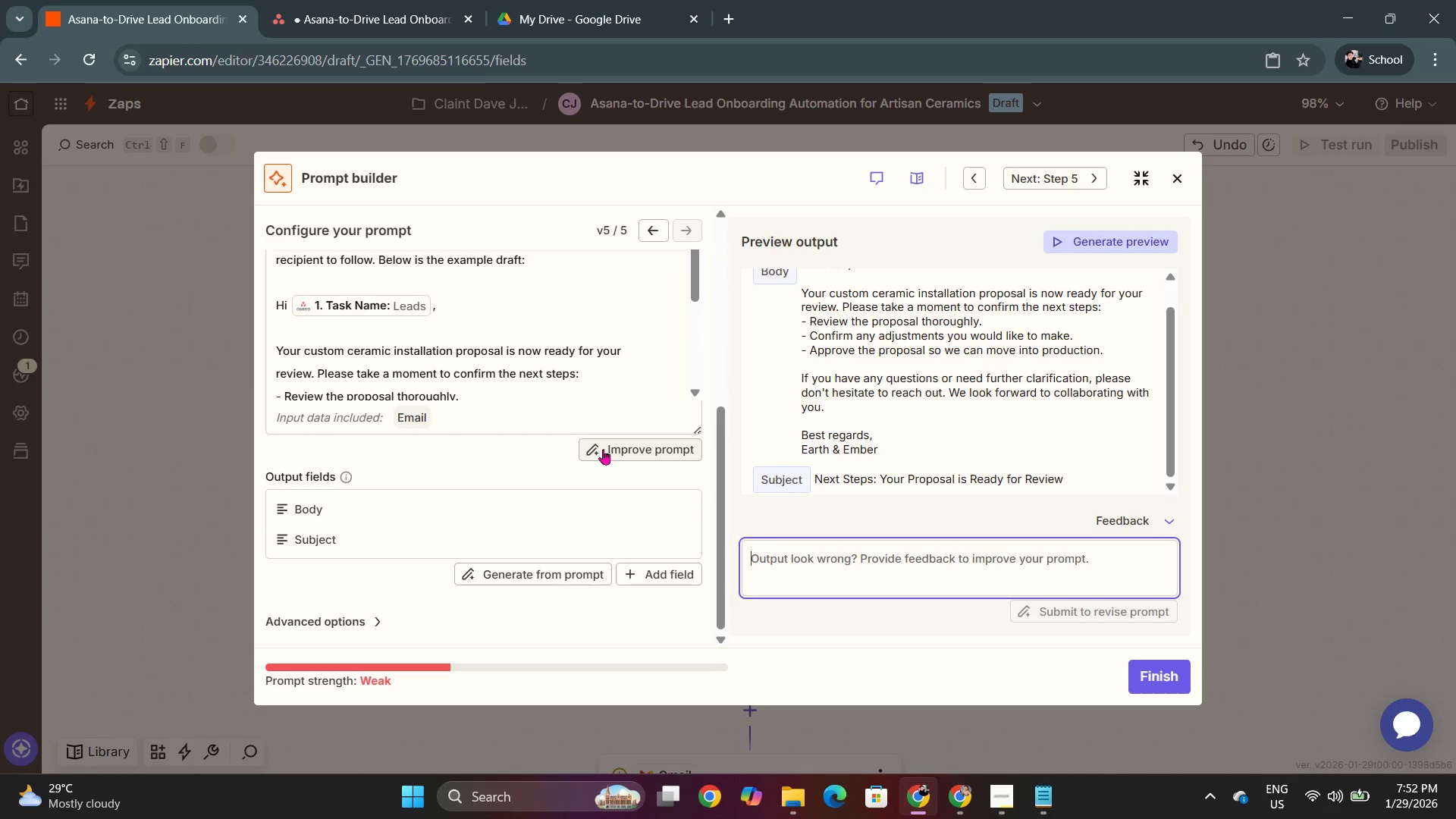 
scroll: coordinate [637, 356], scroll_direction: up, amount: 9.0
 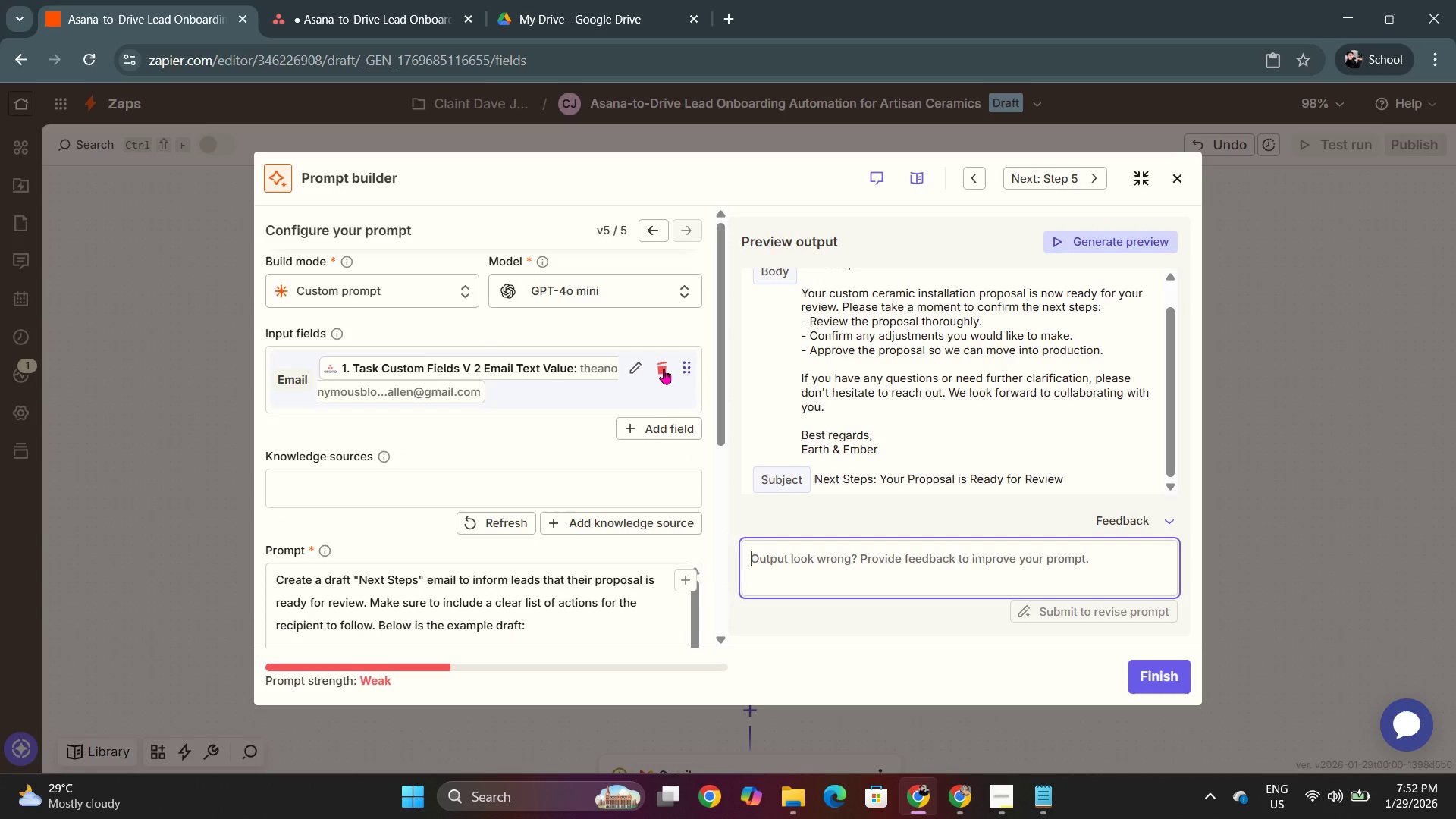 
left_click([664, 369])
 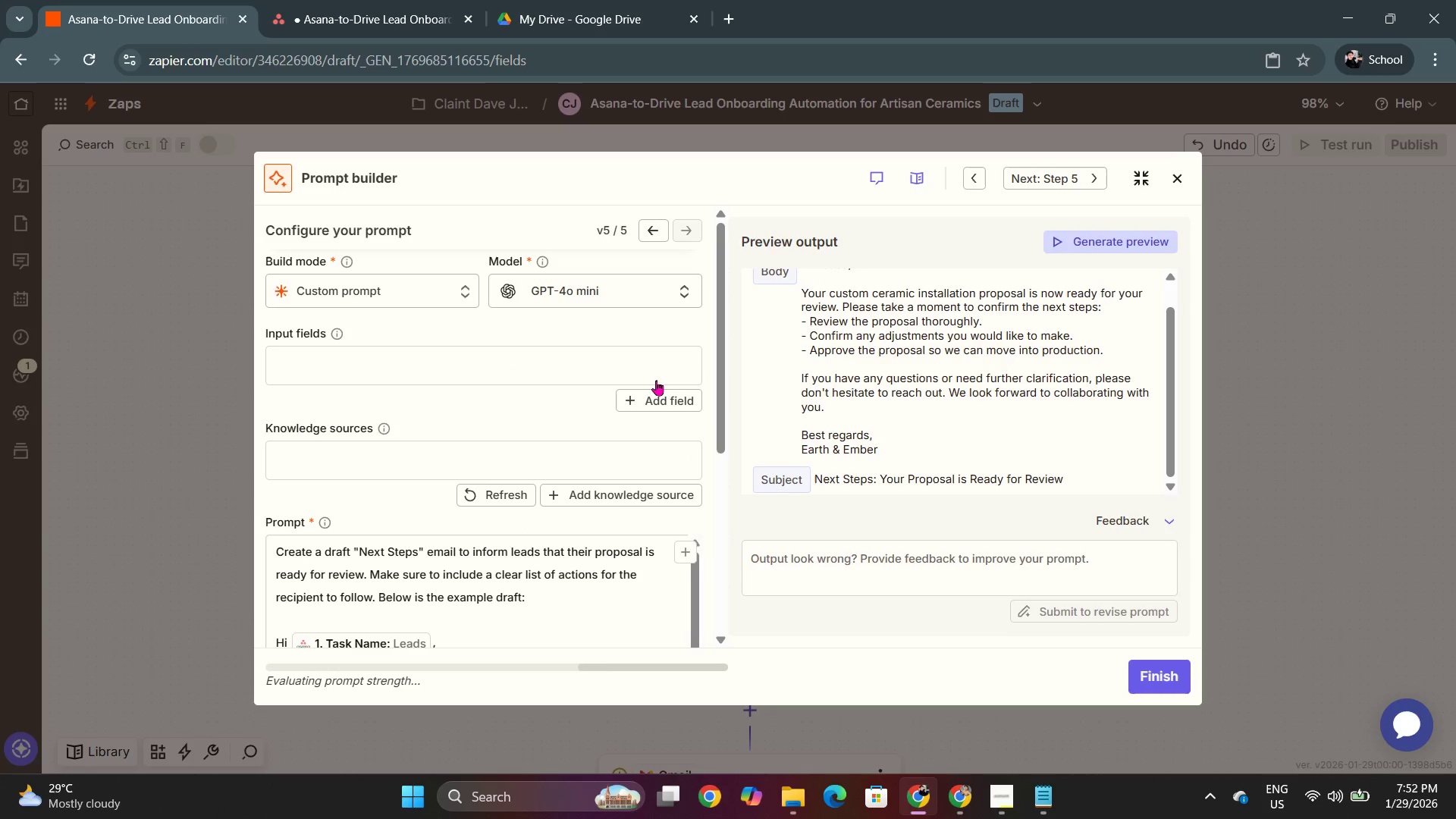 
double_click([658, 398])
 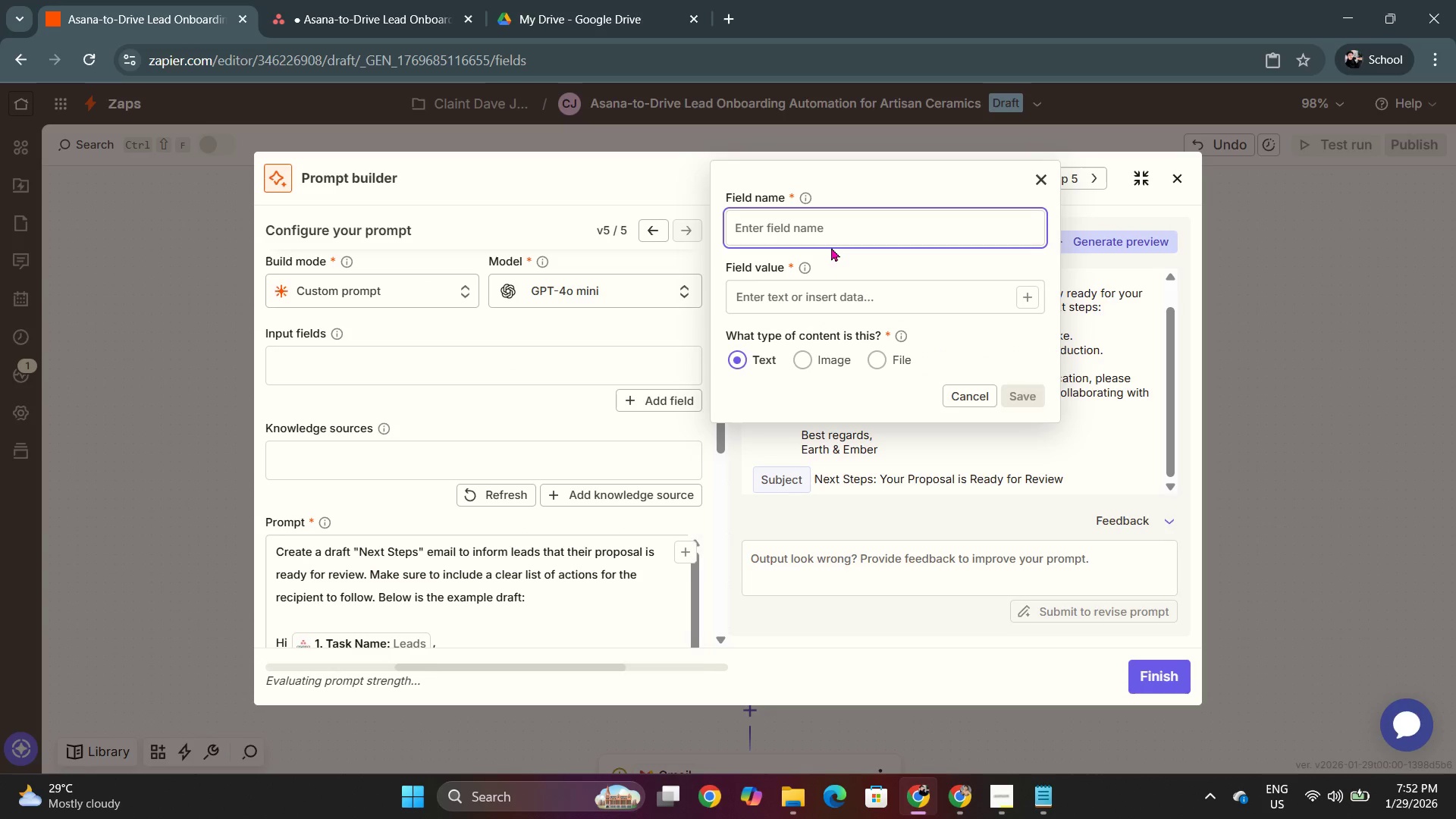 
type(name)
 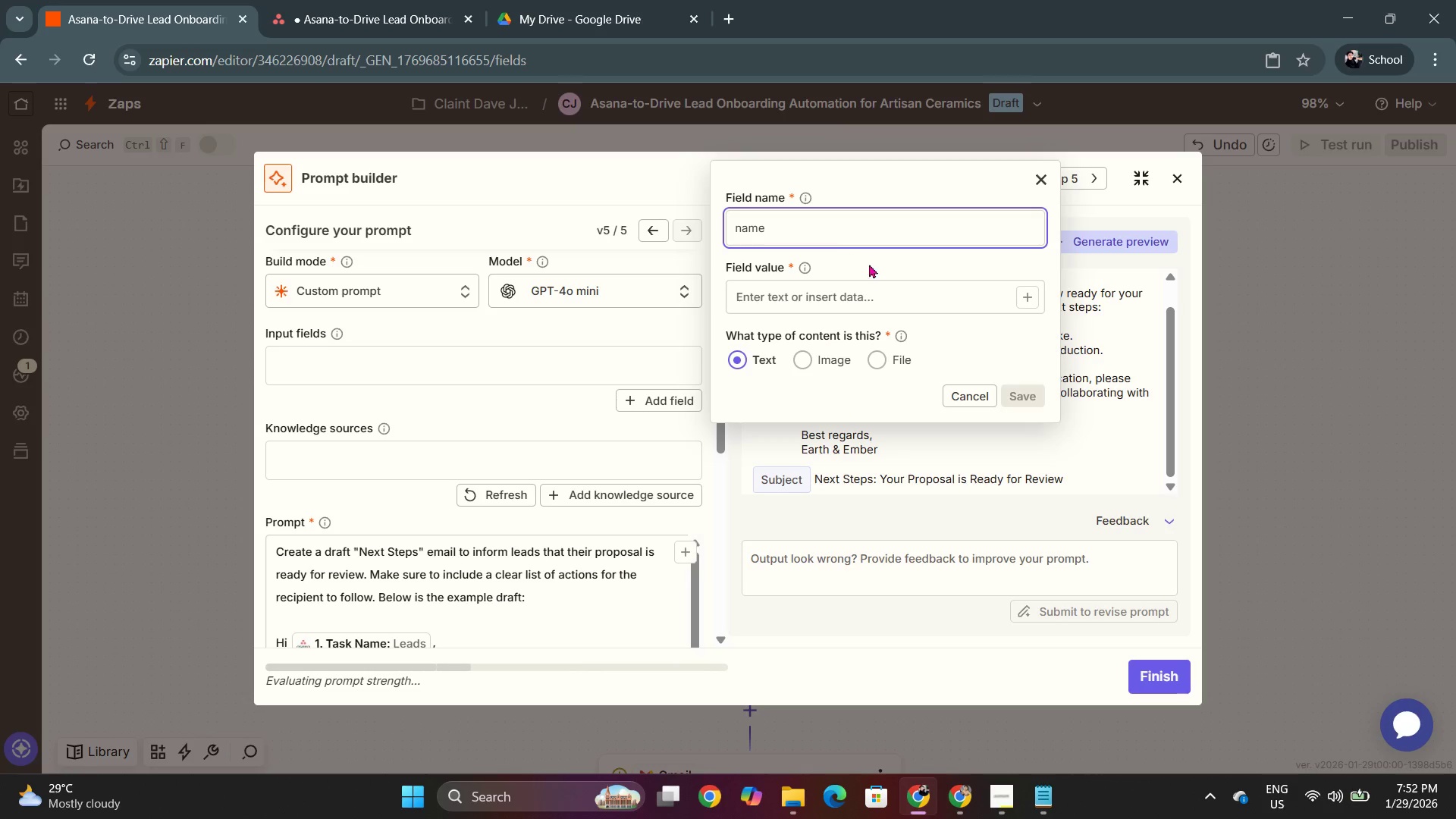 
left_click([905, 299])
 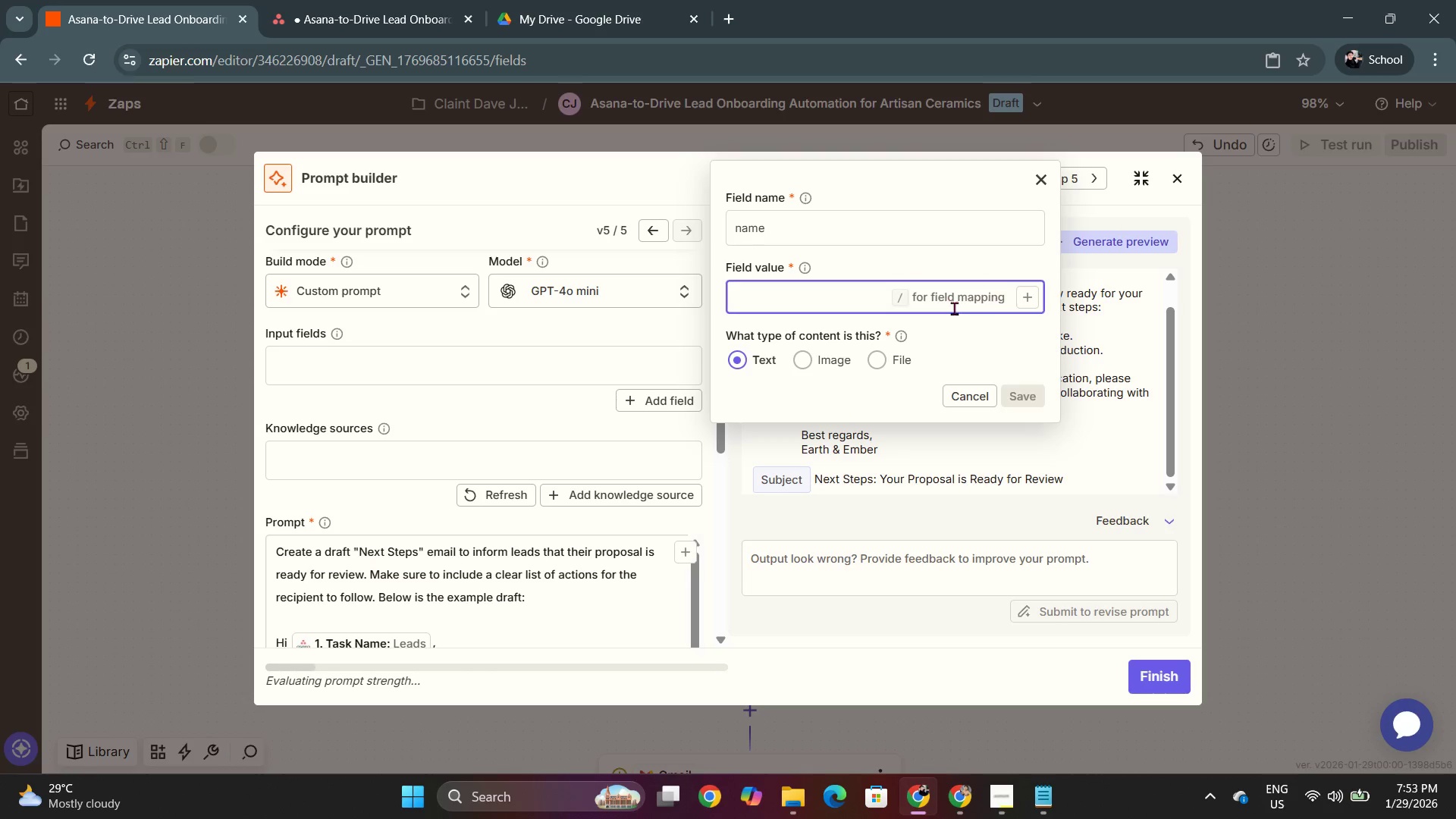 
key(Slash)
 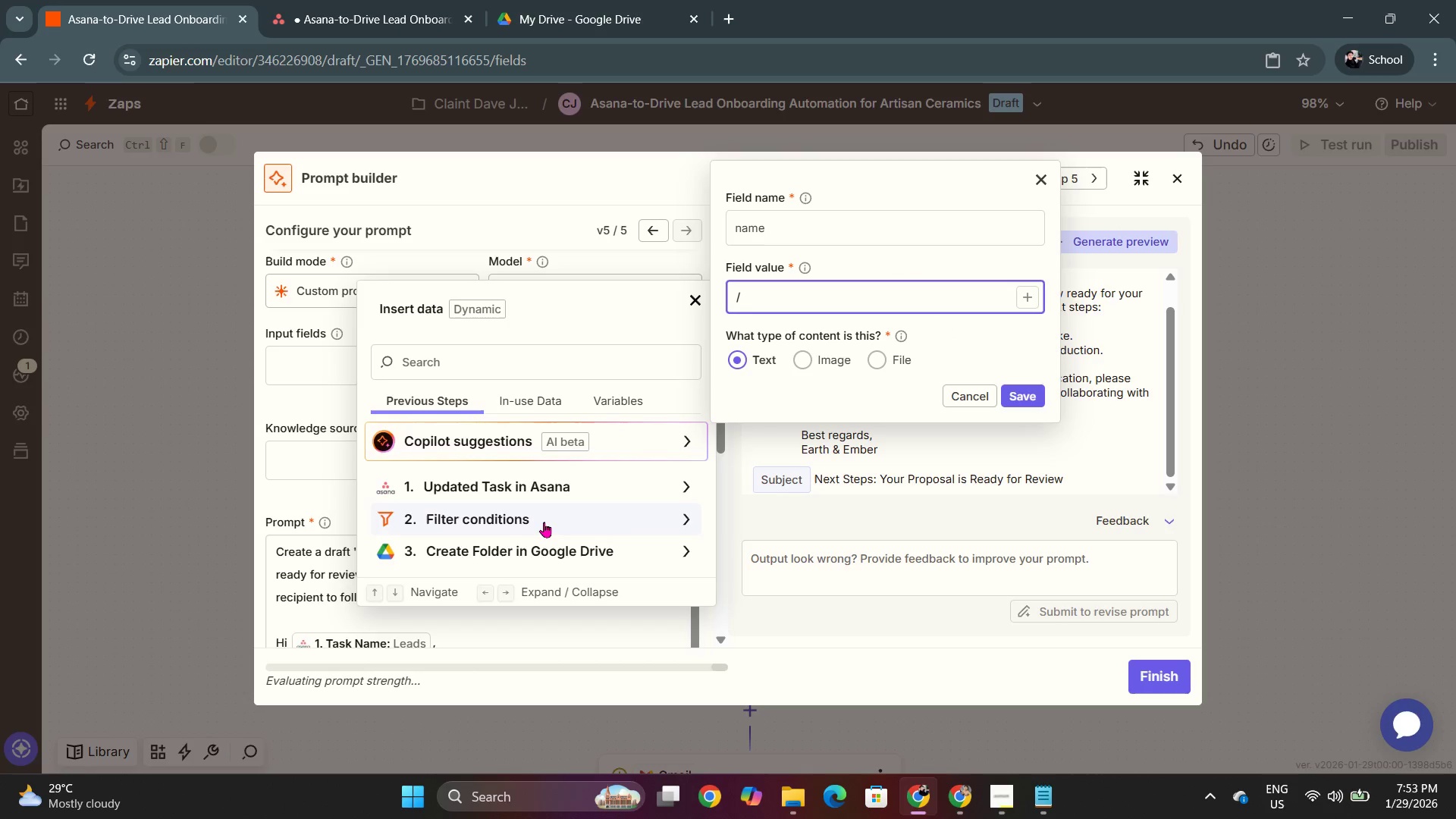 
left_click([539, 488])
 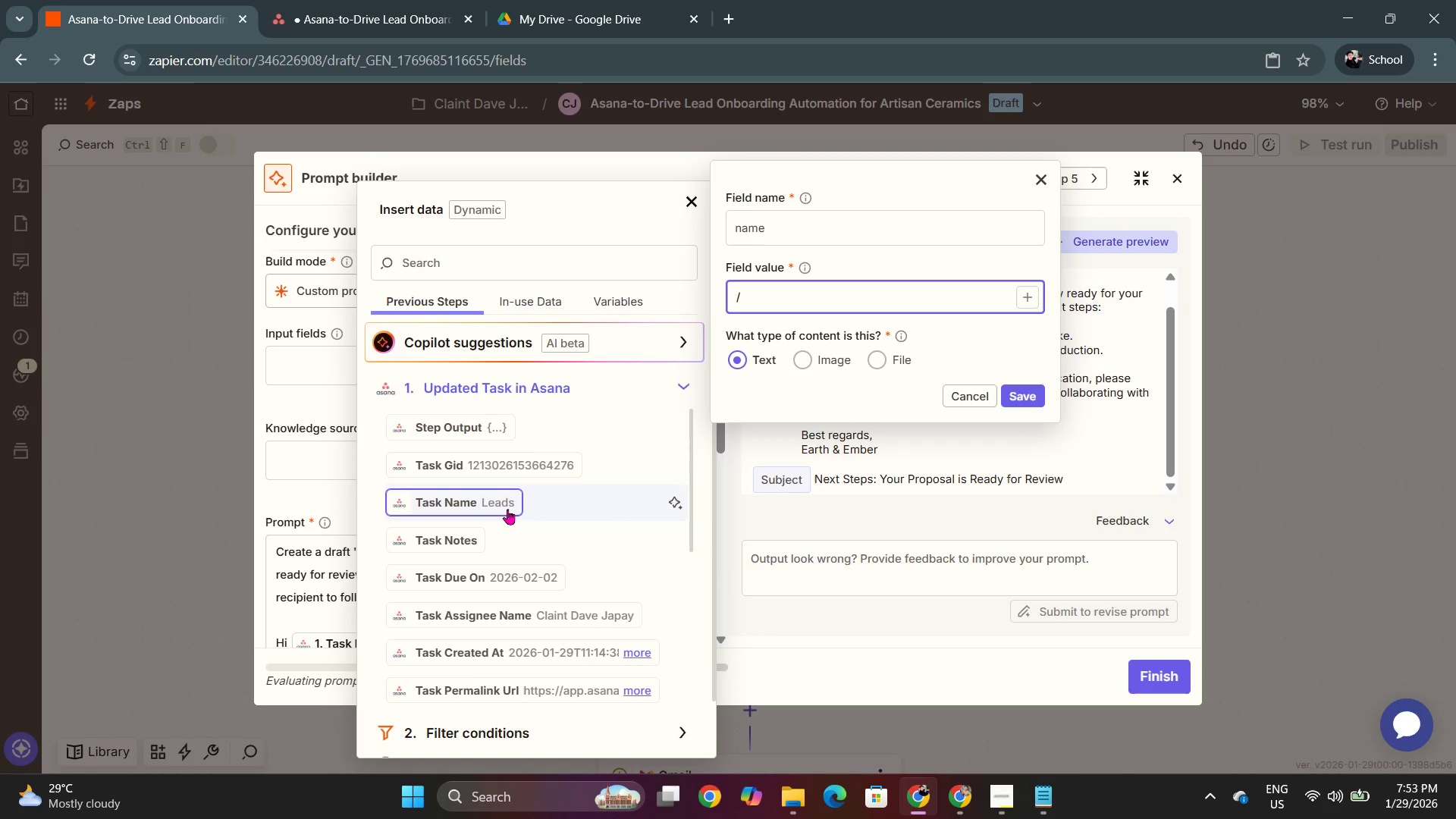 
left_click([499, 503])
 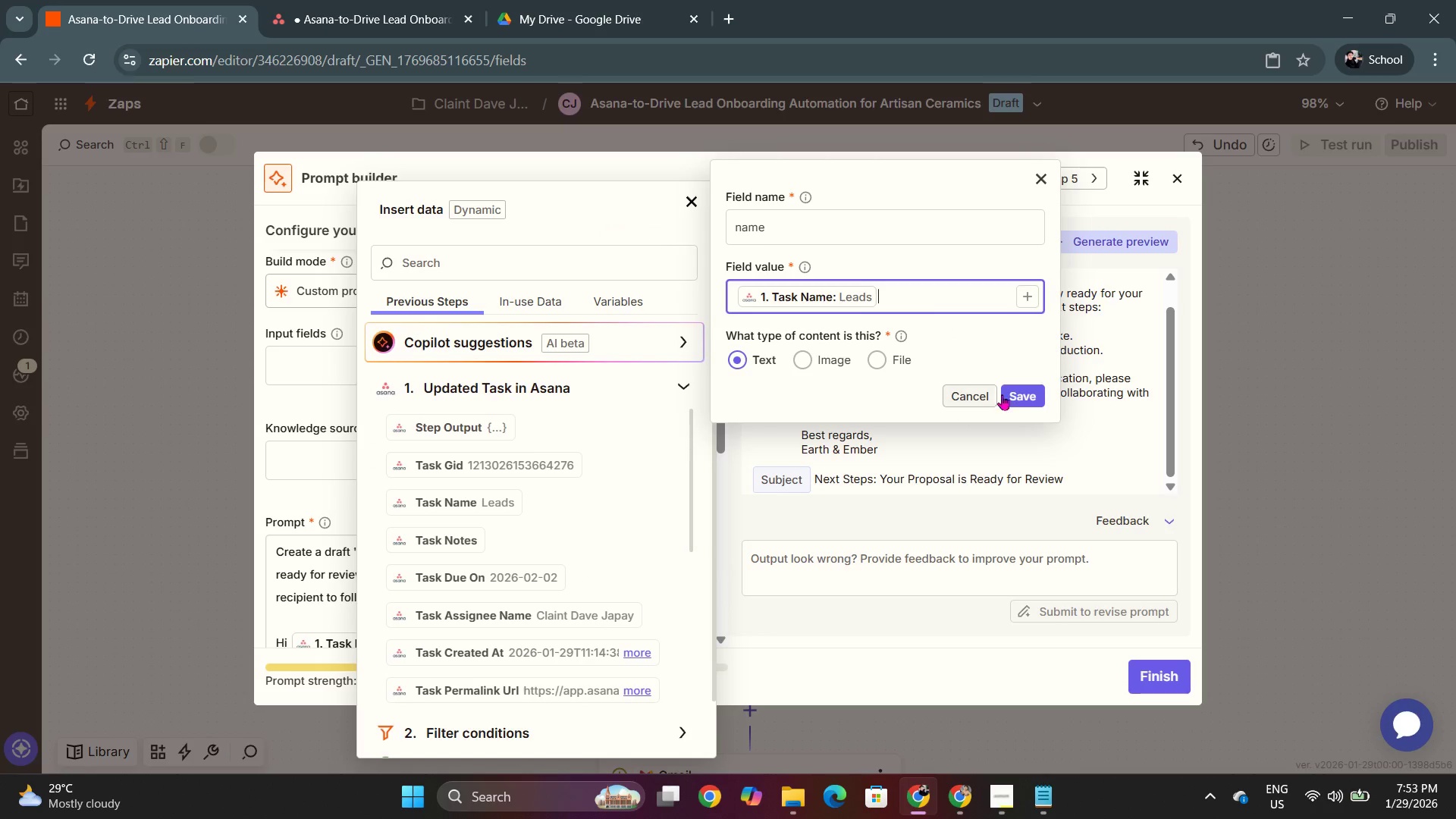 
left_click([1017, 391])
 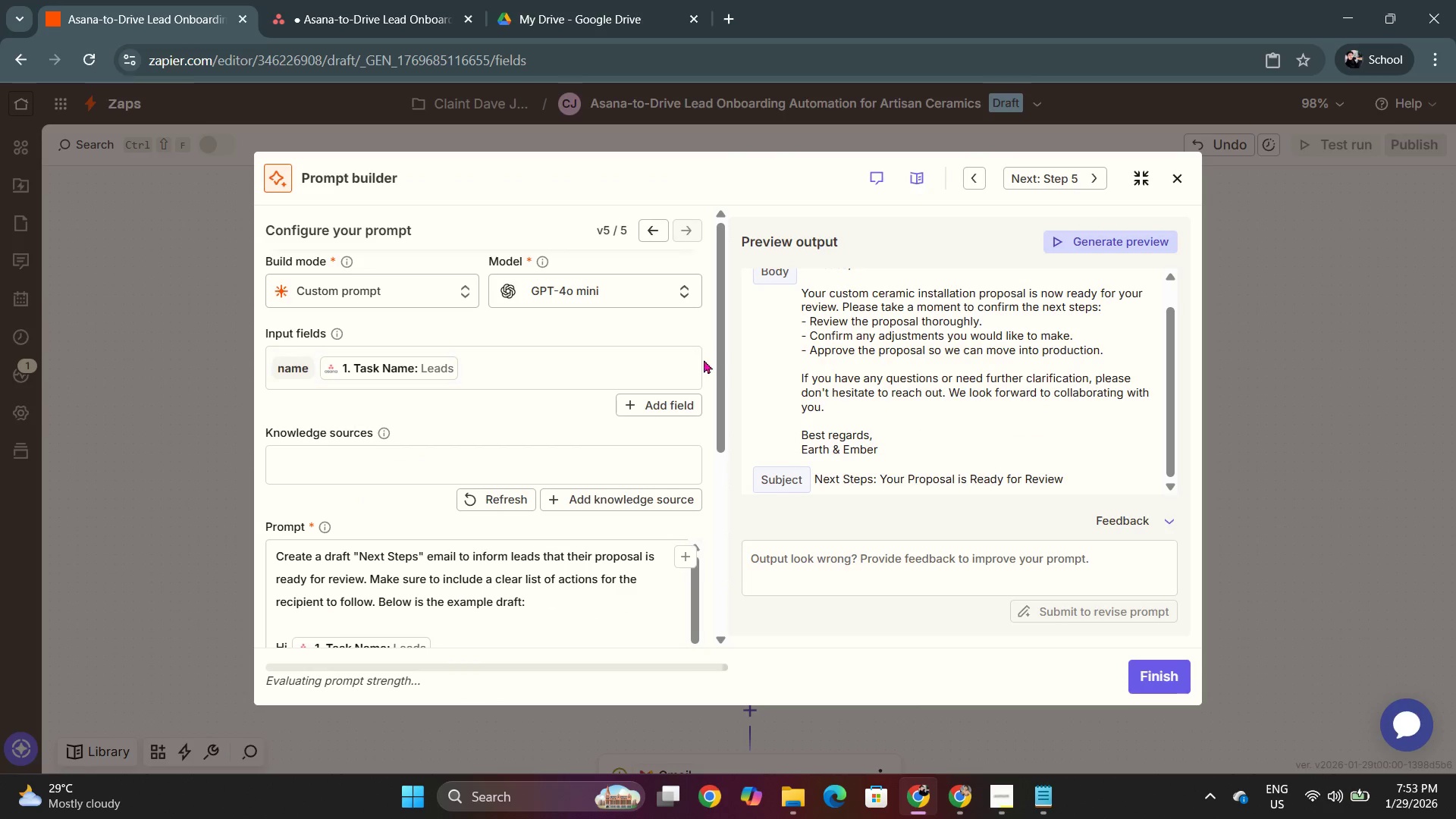 
left_click([661, 407])
 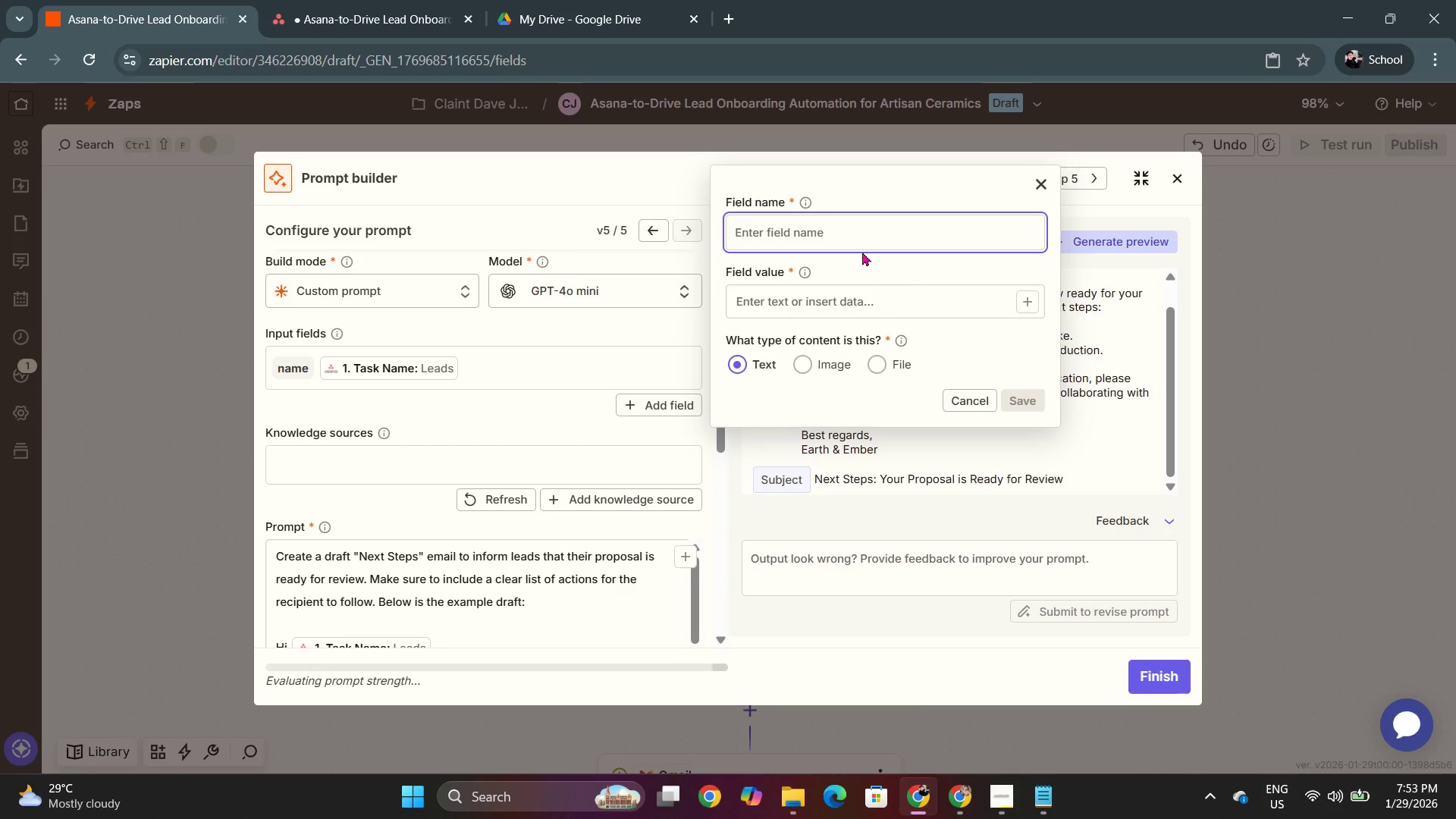 
double_click([855, 240])
 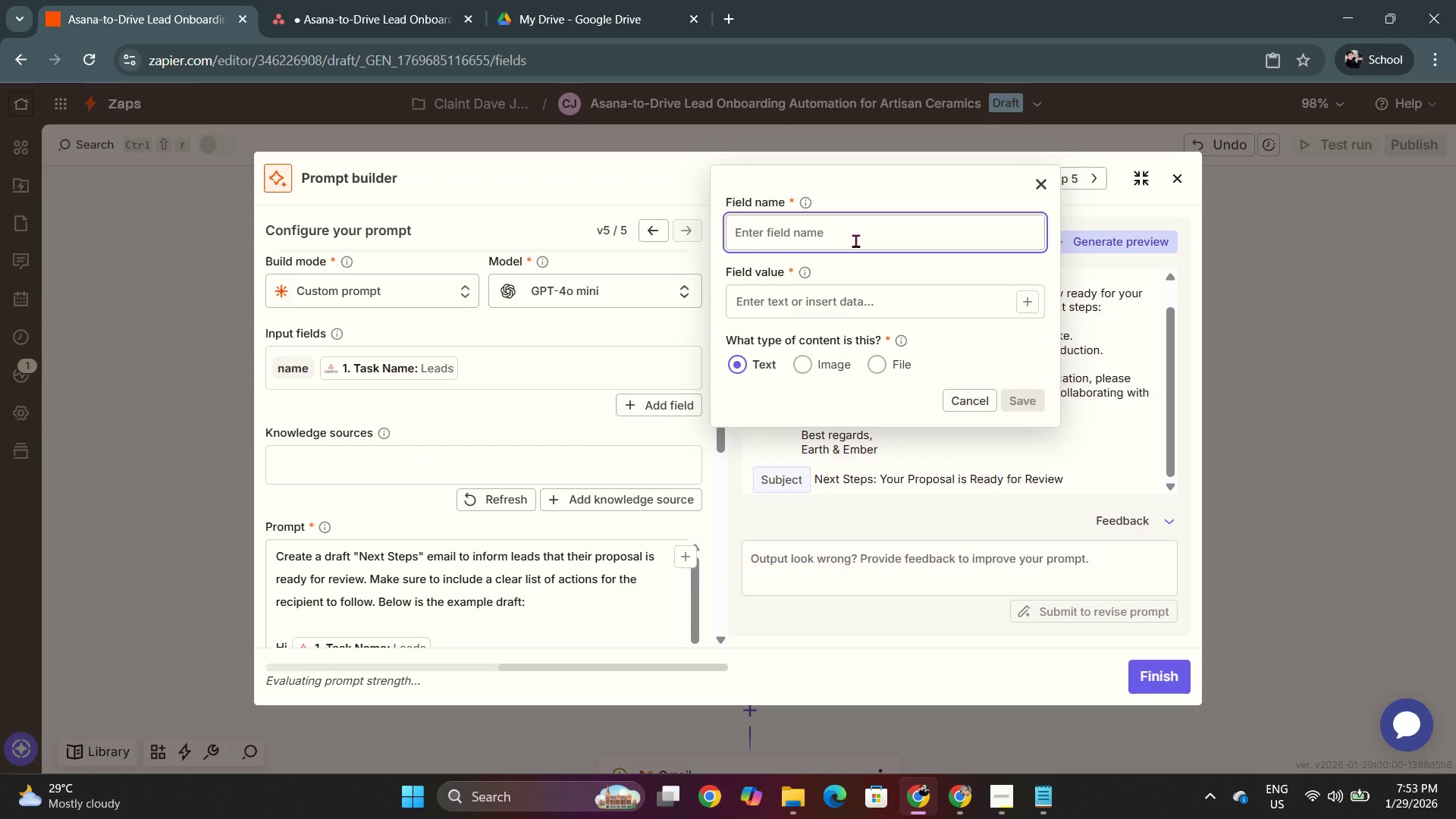 
type(Comap)
key(Backspace)
key(Backspace)
type(pany Name)
 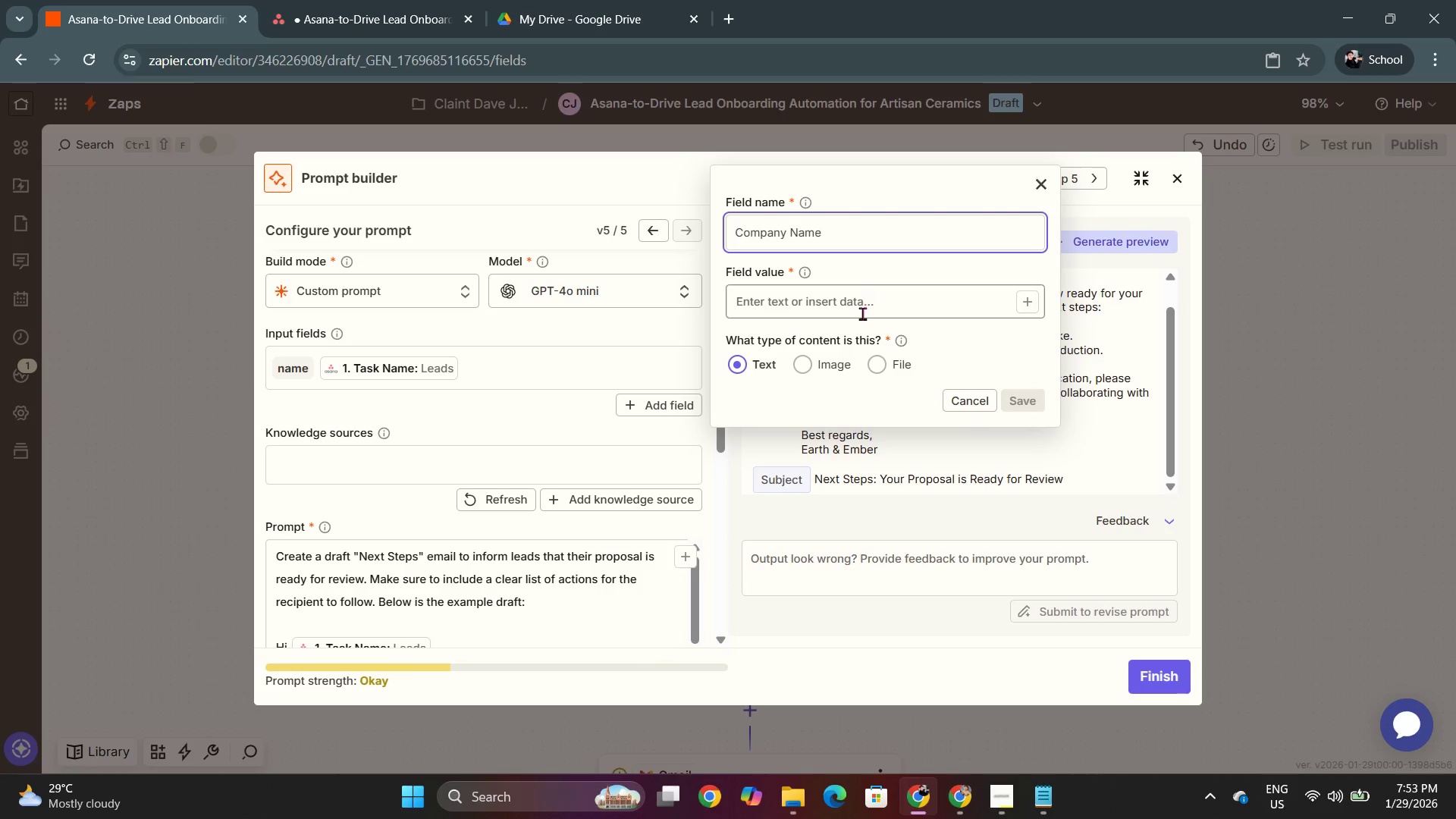 
left_click([861, 314])
 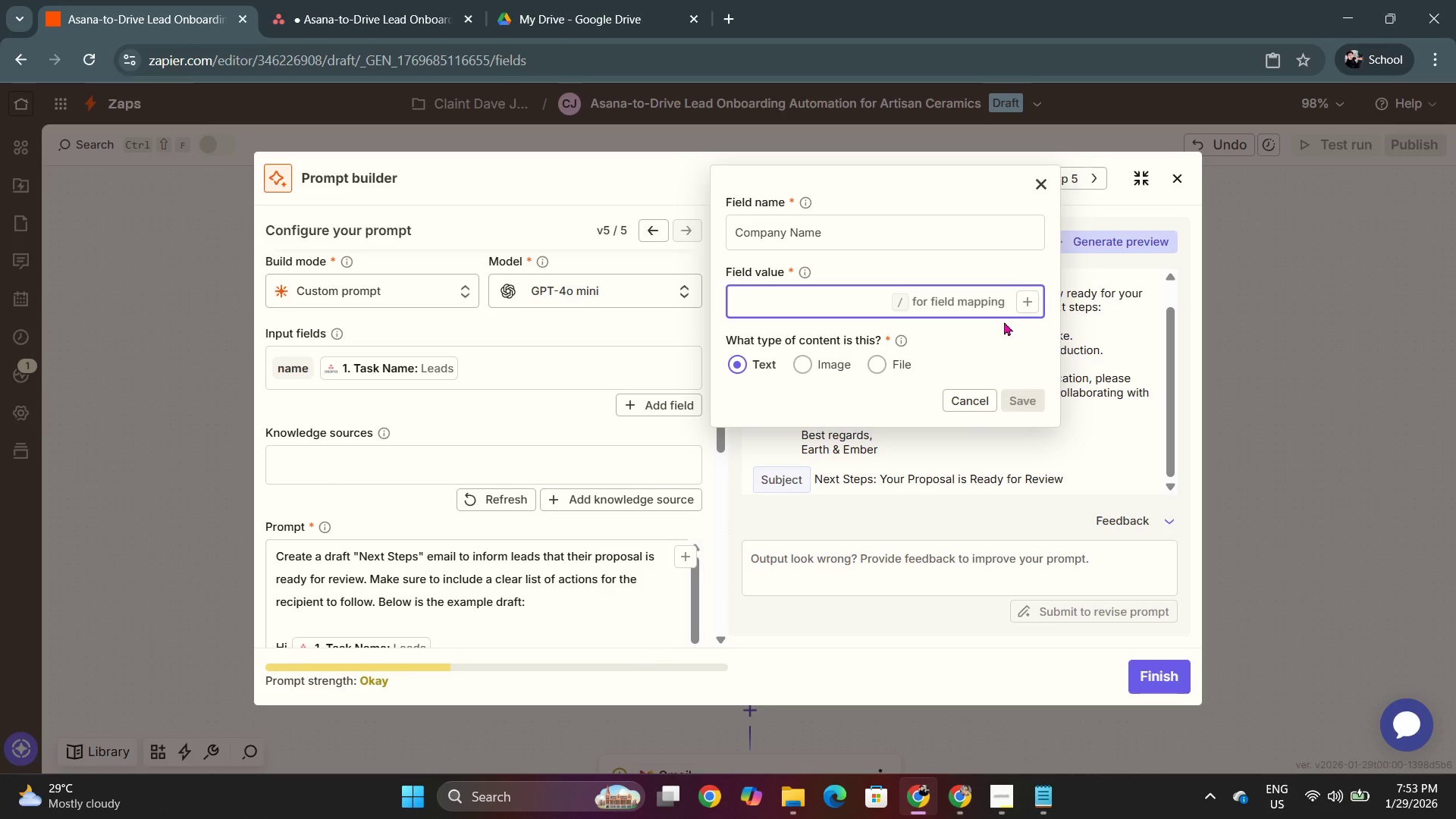 
key(Slash)
 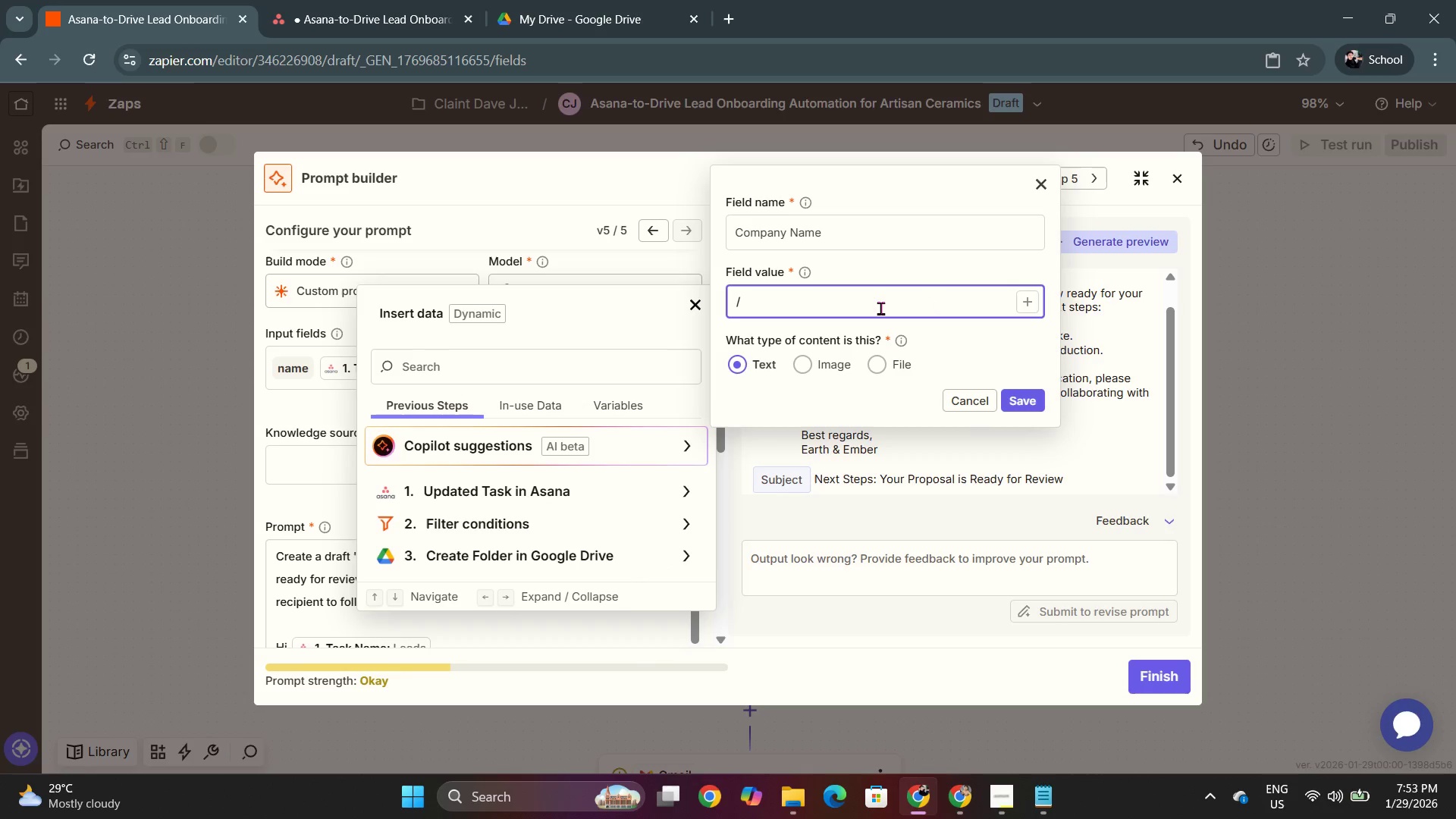 
key(Backspace)
 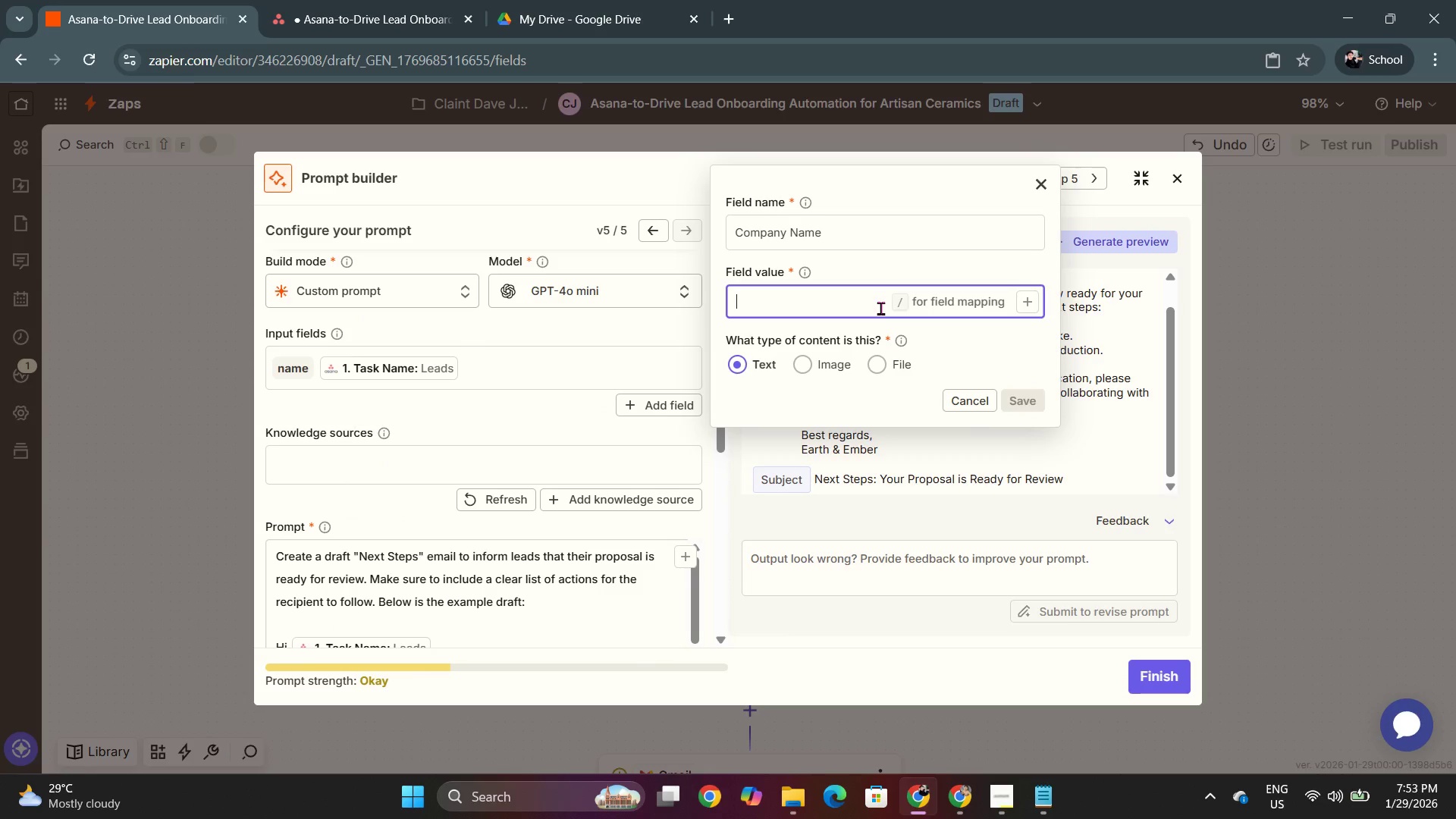 
key(Backspace)
 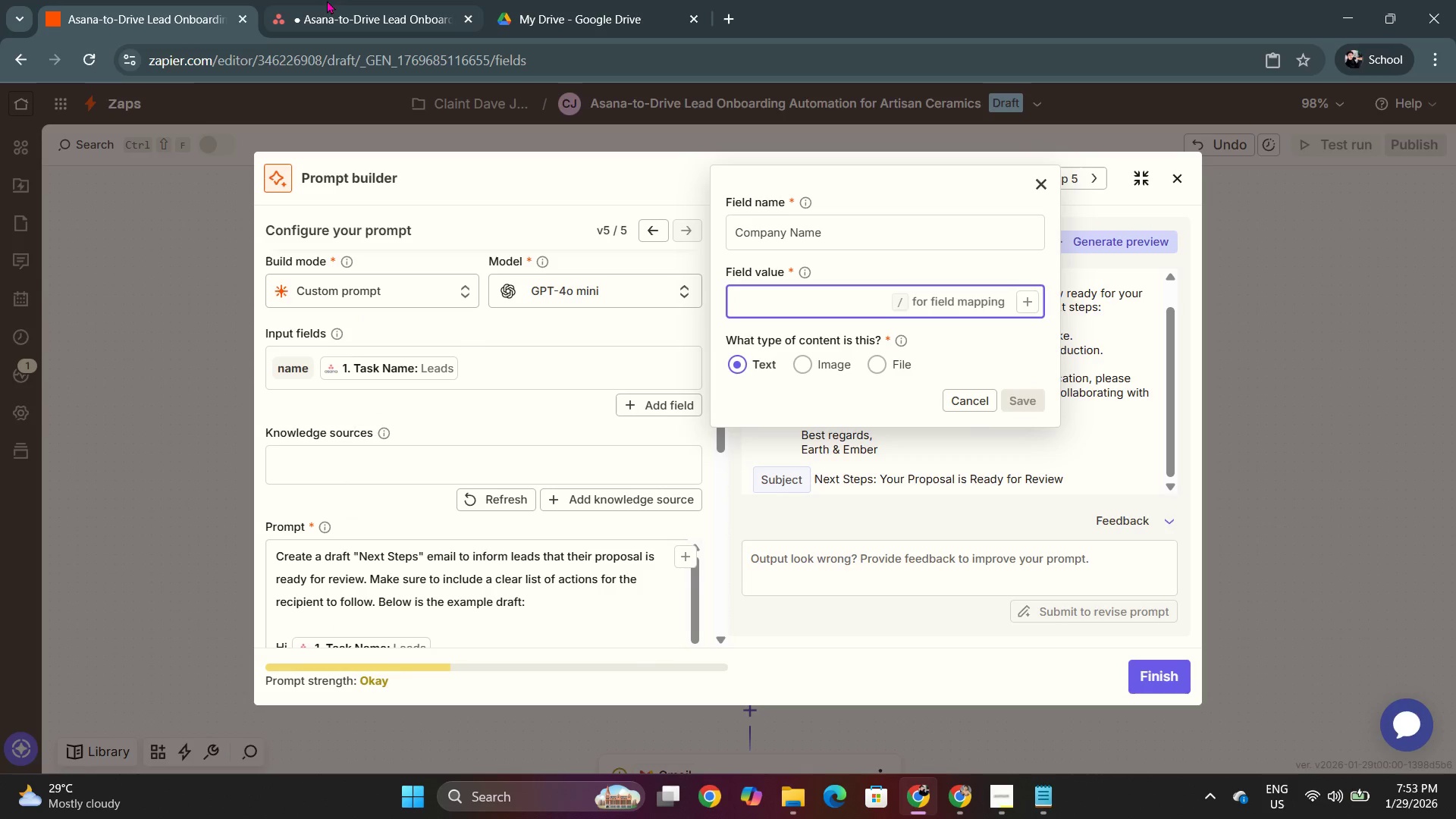 
key(Alt+AltLeft)
 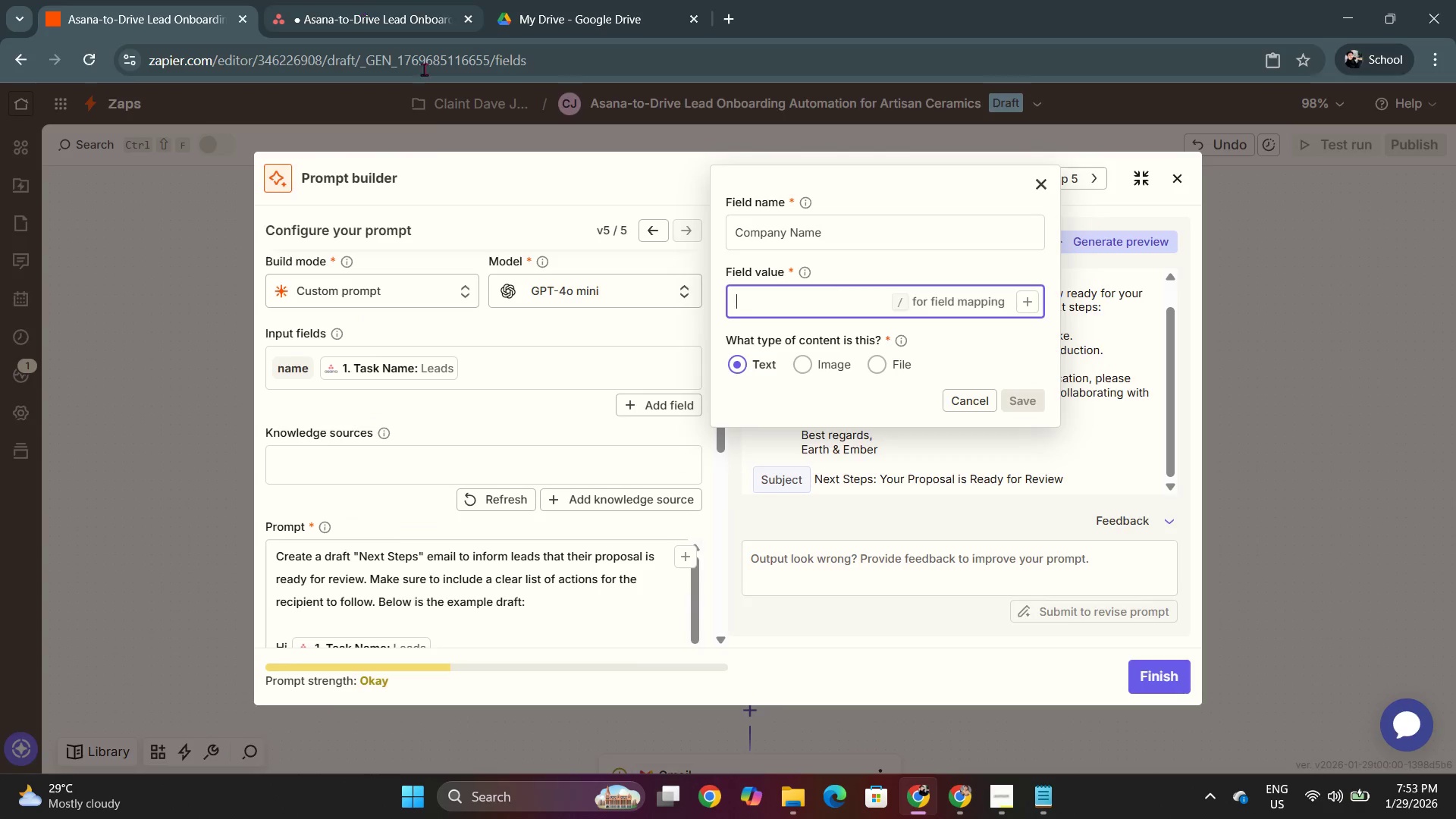 
key(Alt+Tab)